 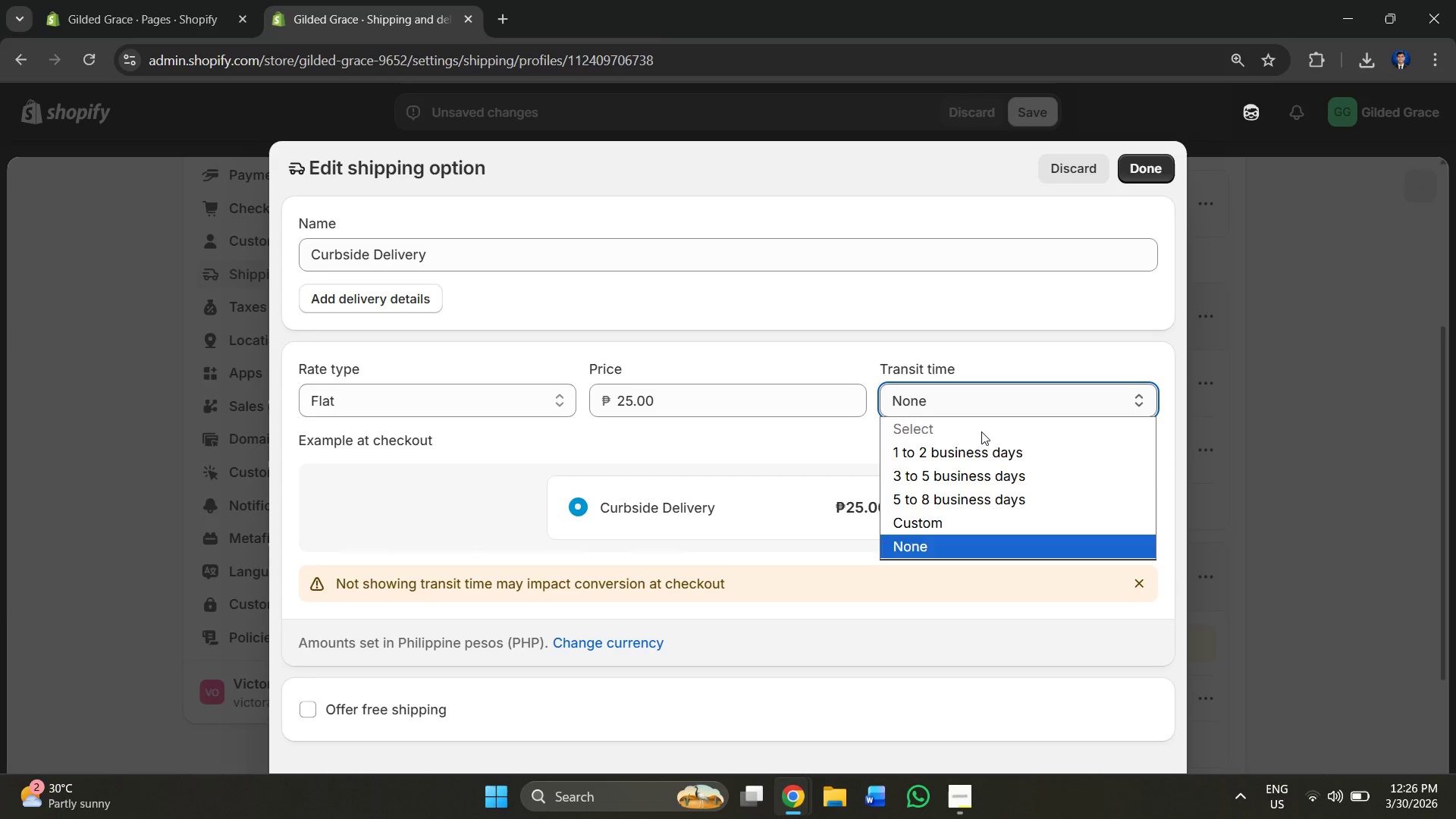 
left_click([948, 472])
 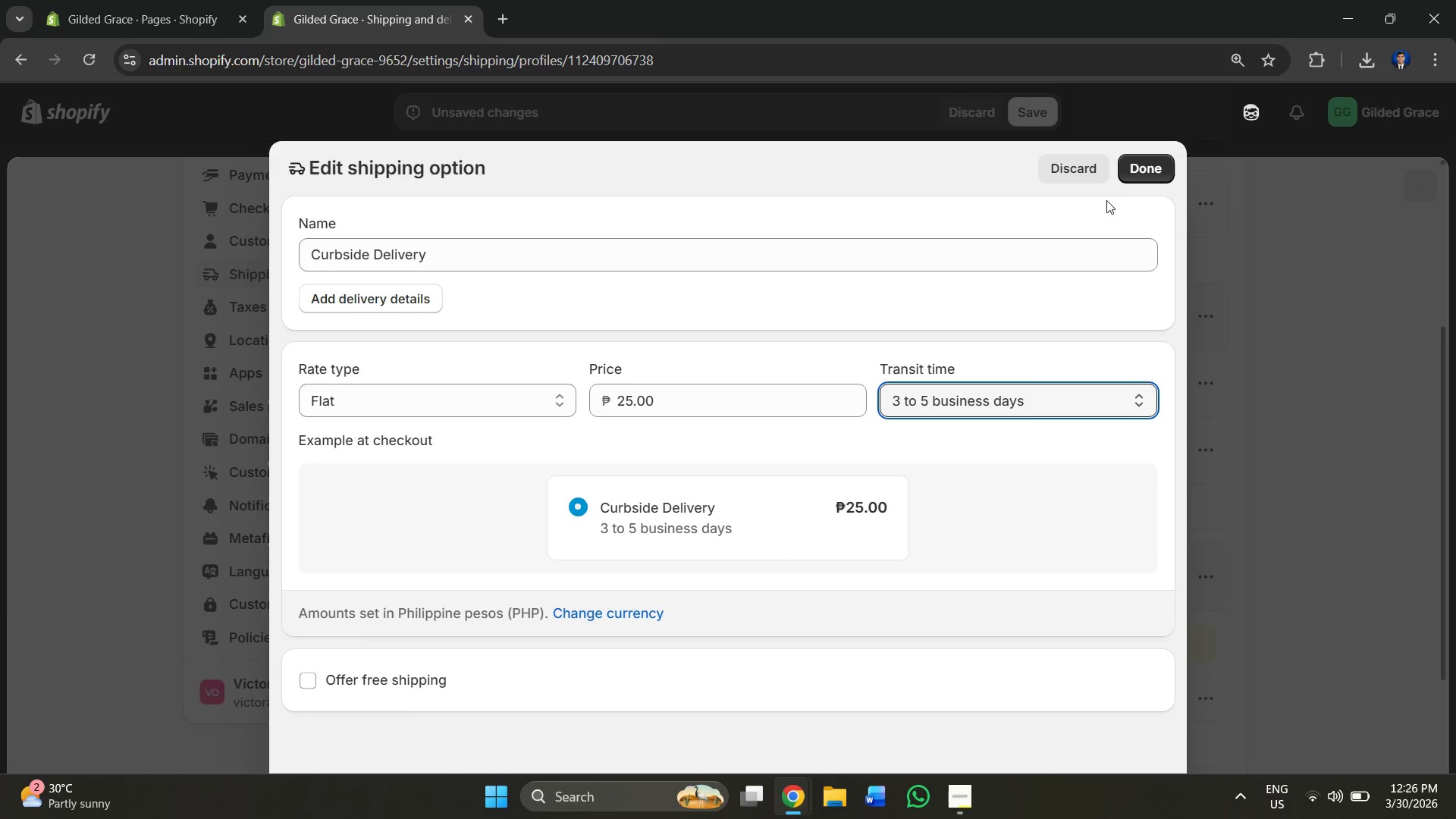 
left_click([1144, 169])
 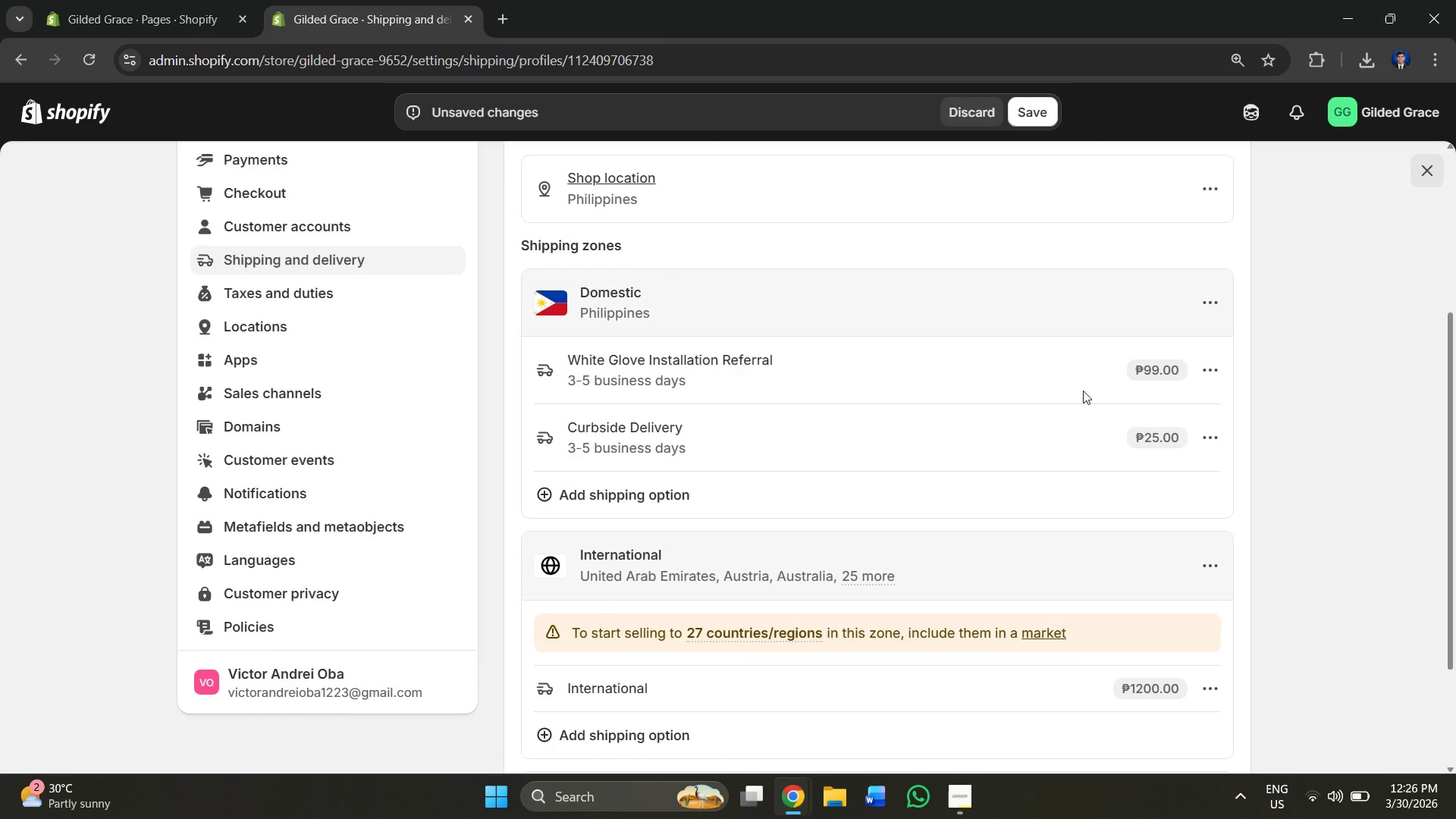 
left_click([1209, 370])
 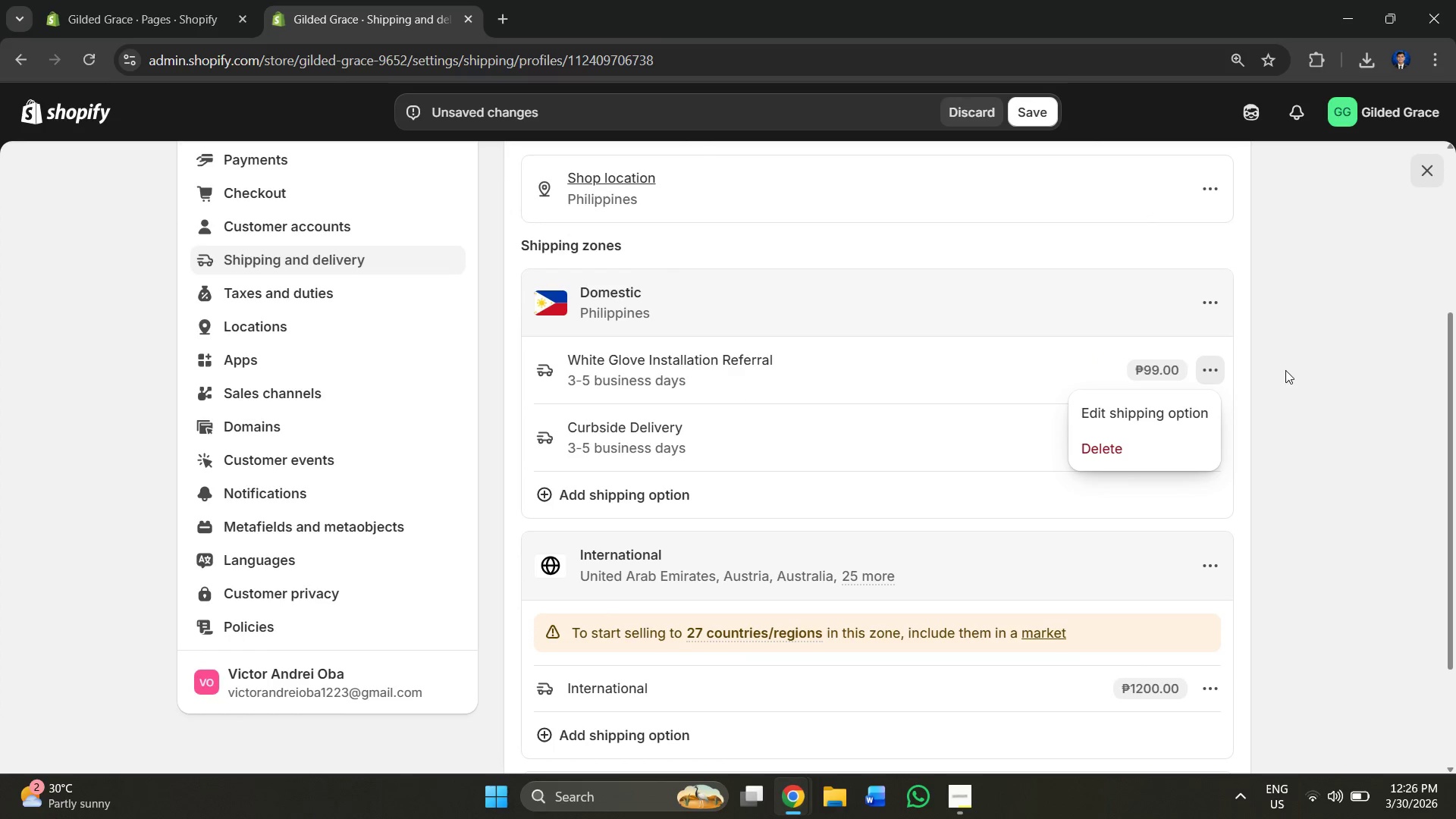 
left_click([1286, 369])
 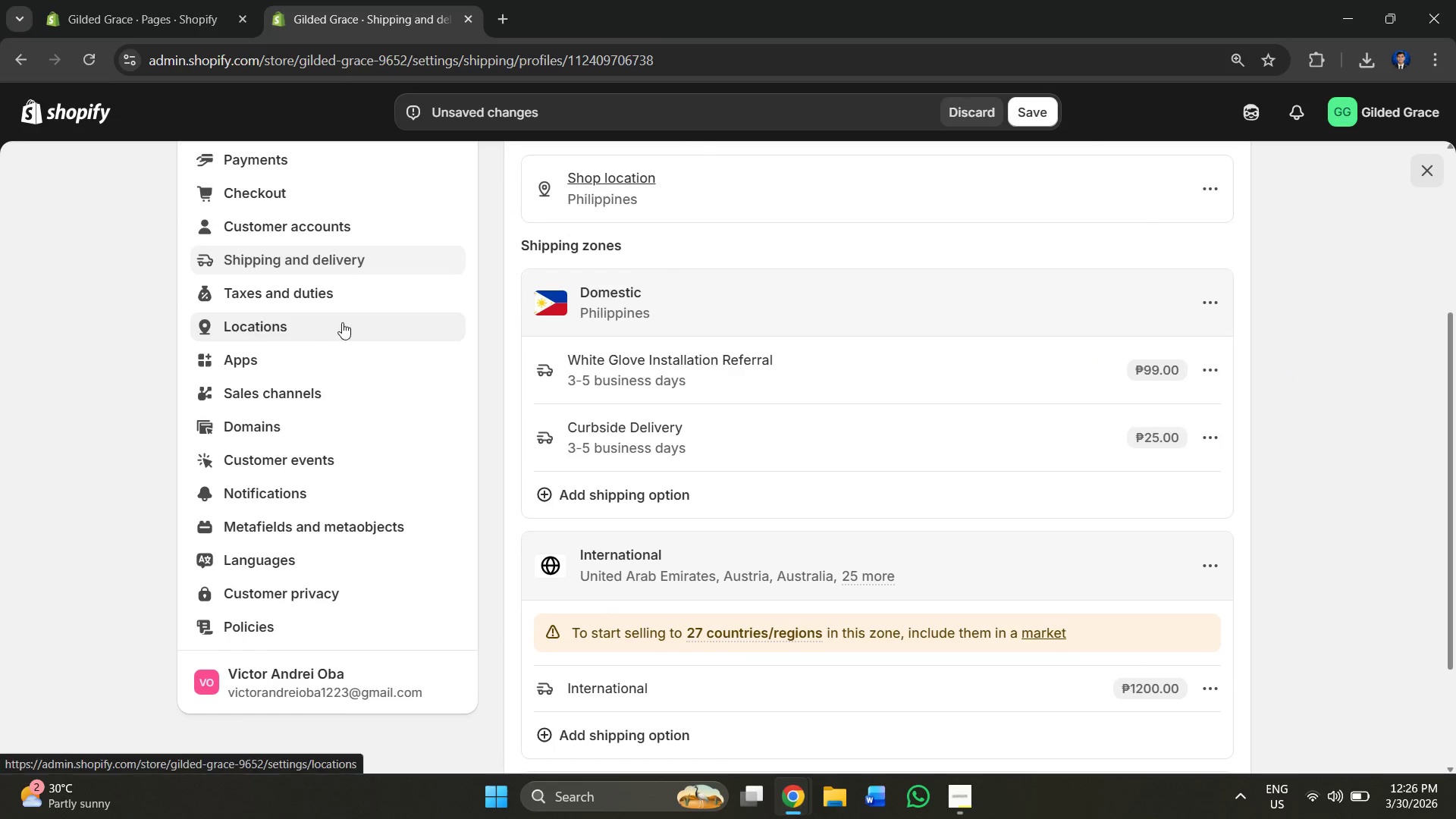 
scroll: coordinate [311, 330], scroll_direction: up, amount: 3.0
 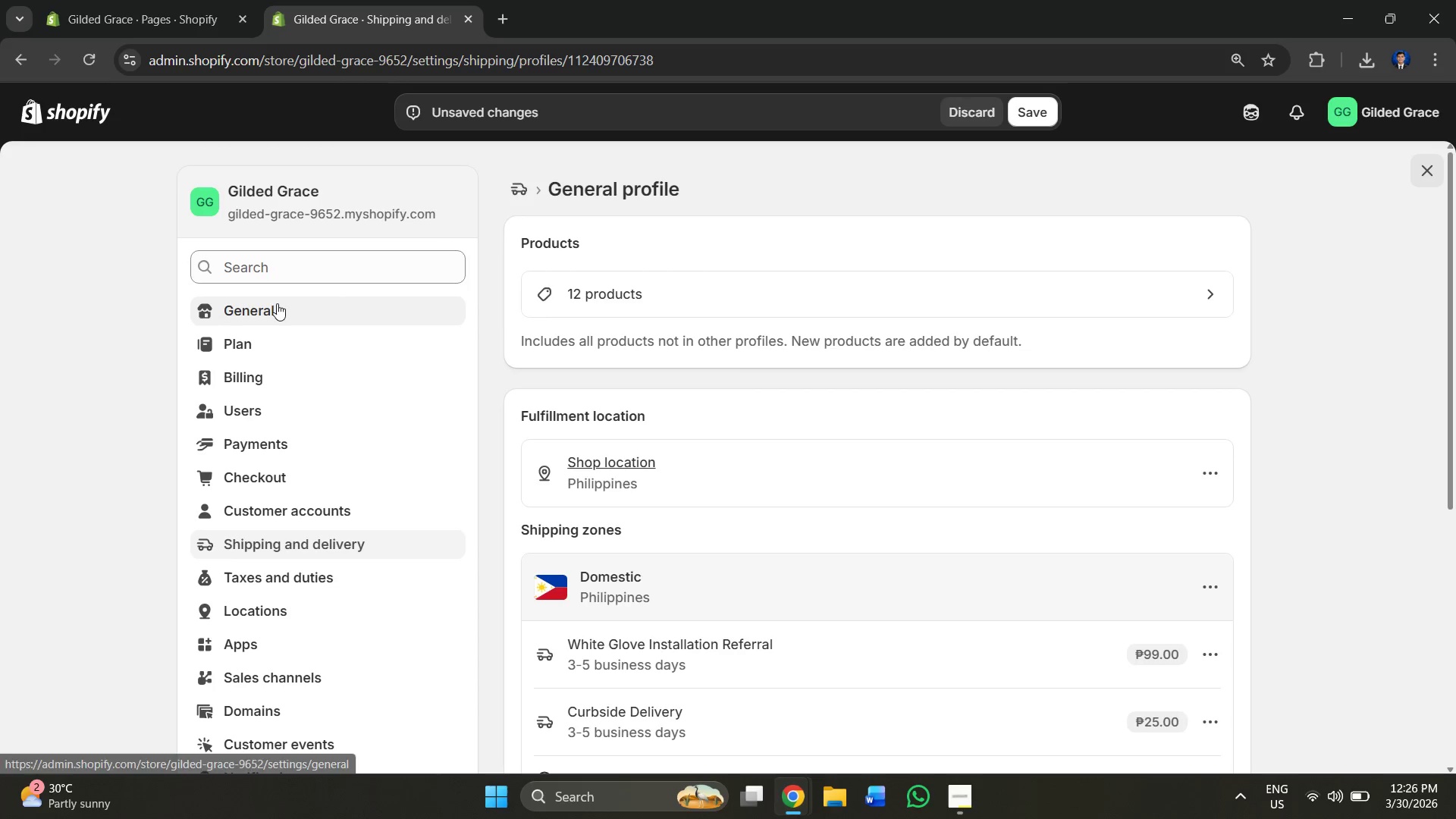 
left_click([276, 304])
 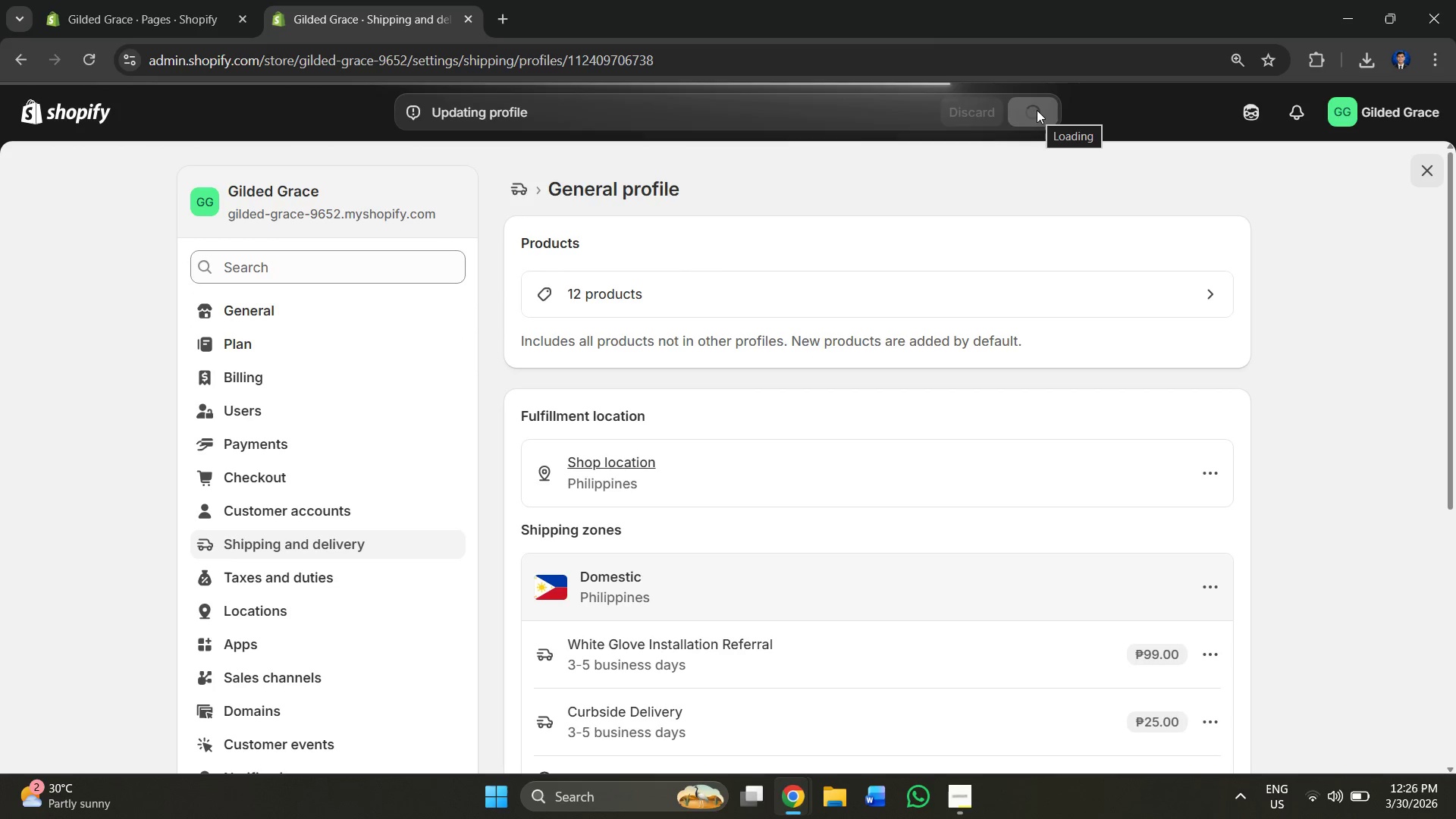 
wait(5.94)
 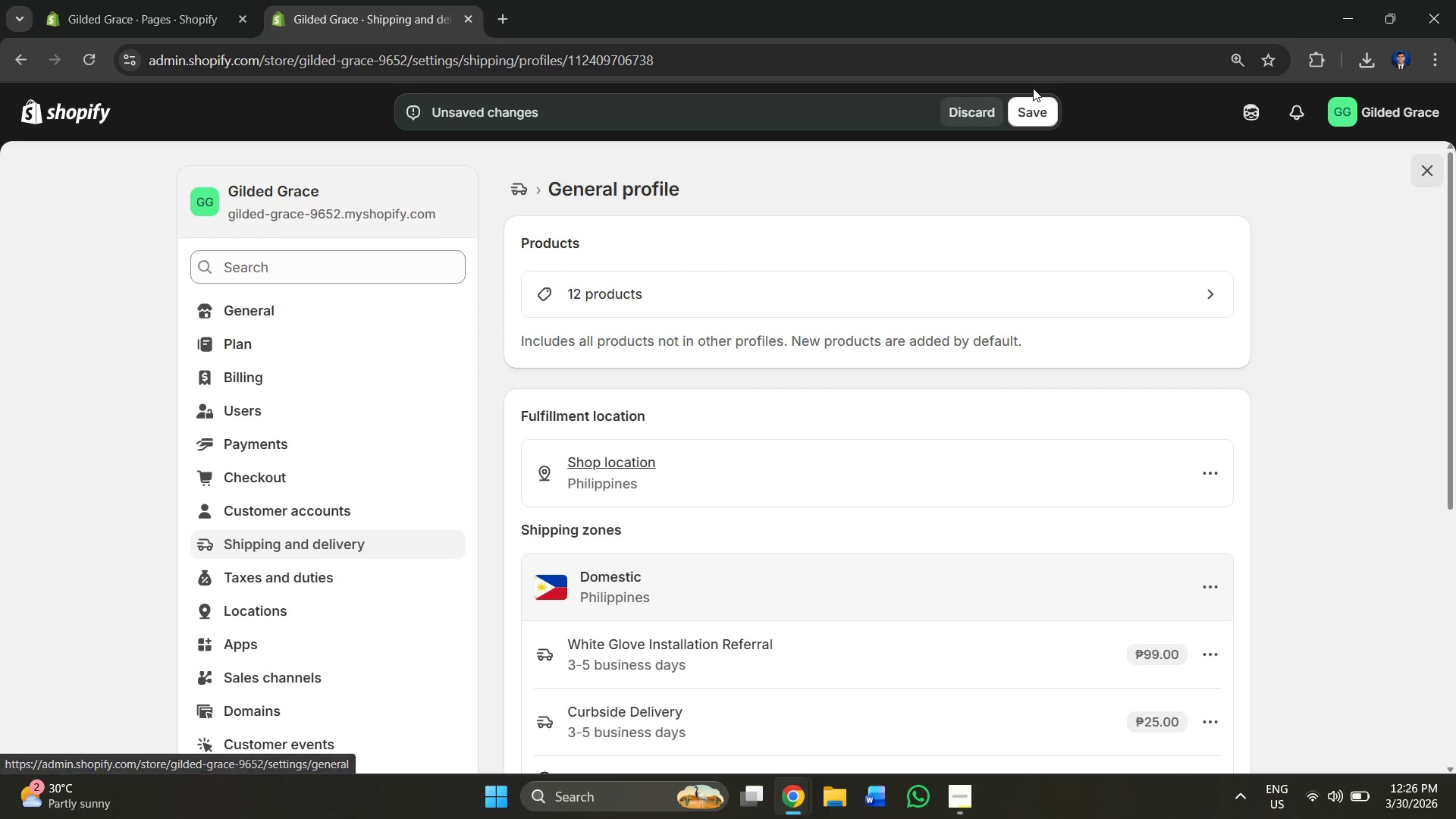 
left_click([282, 313])
 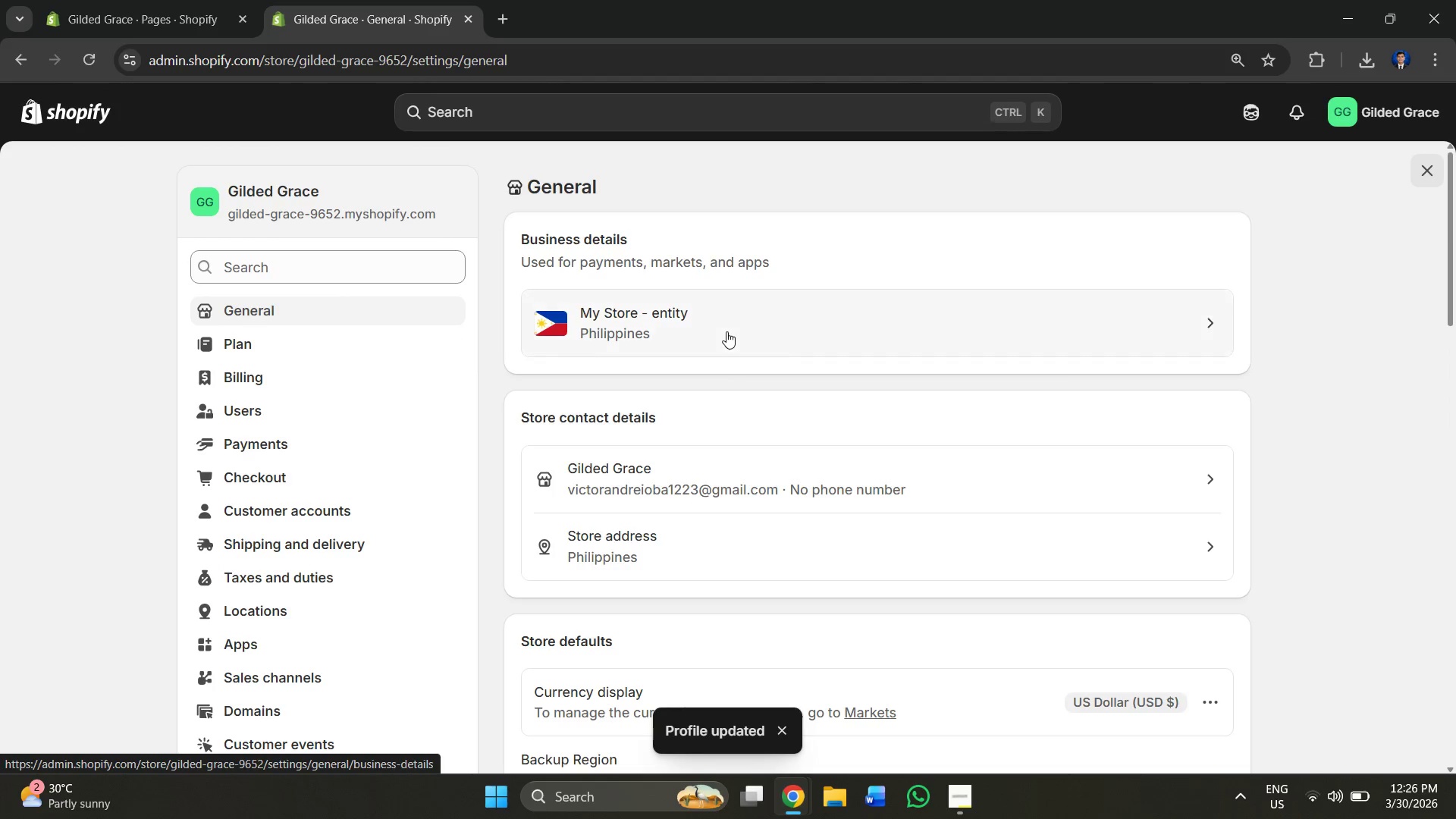 
scroll: coordinate [774, 406], scroll_direction: down, amount: 1.0
 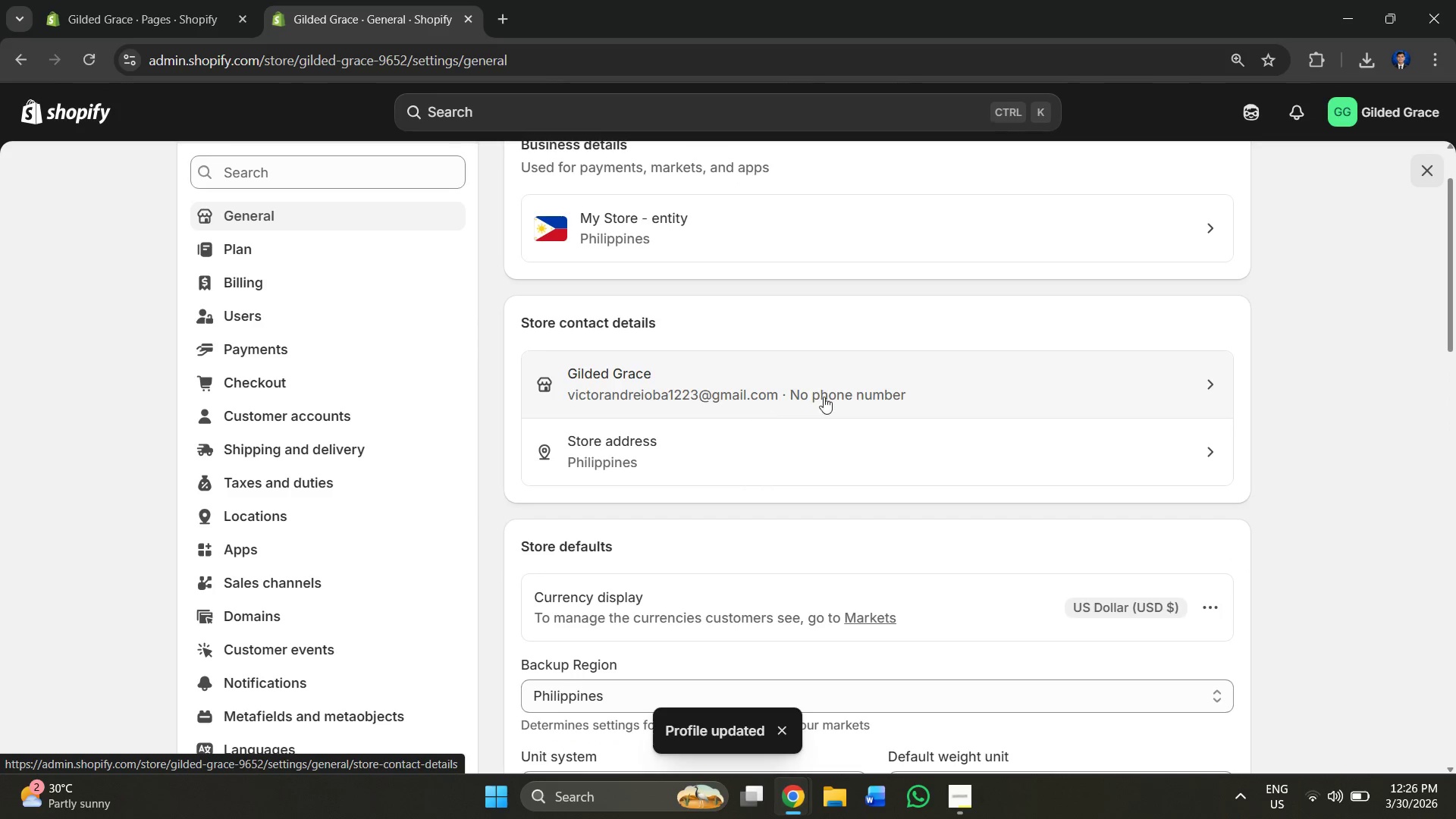 
scroll: coordinate [815, 382], scroll_direction: up, amount: 2.0
 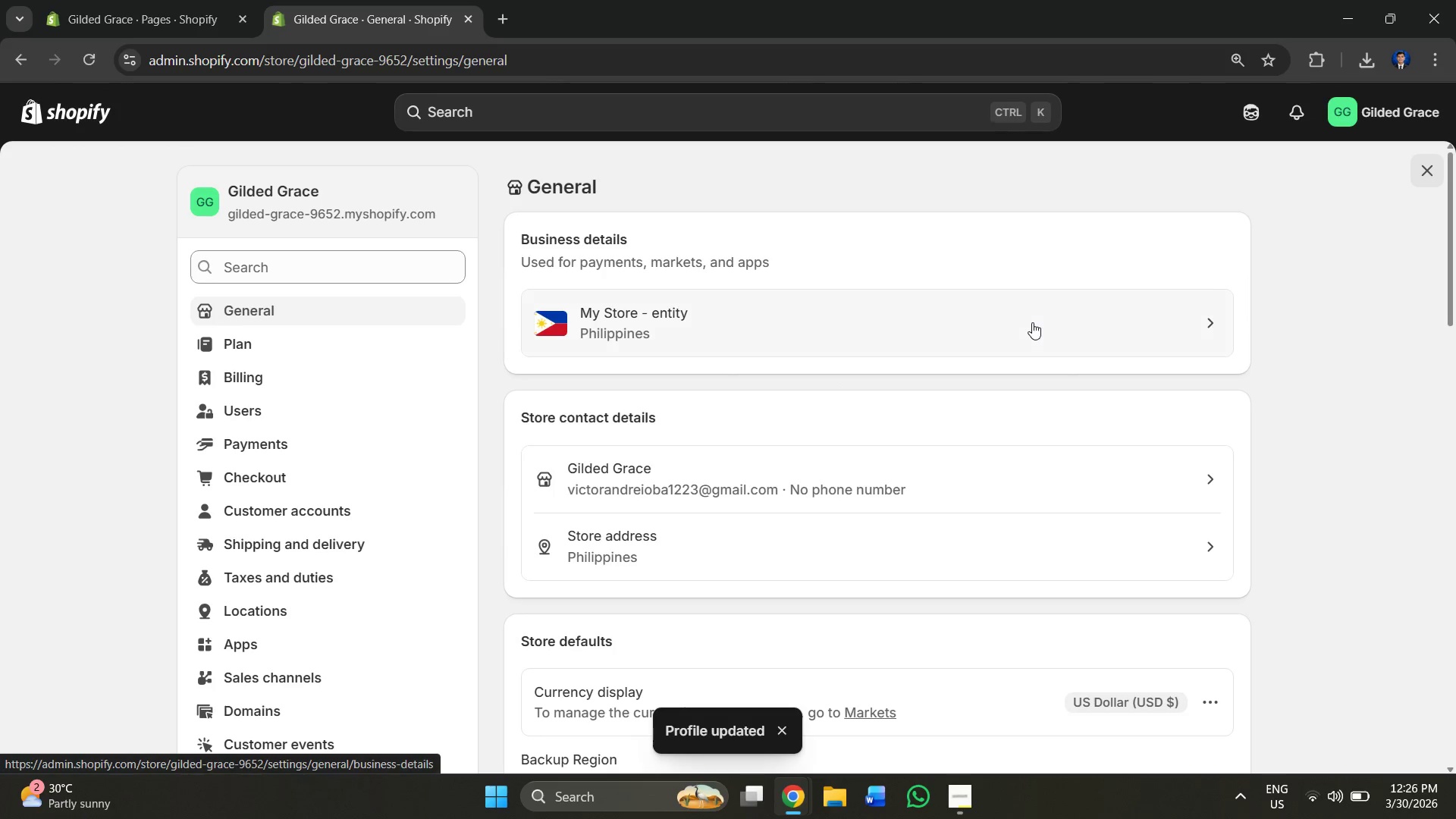 
left_click([1032, 322])
 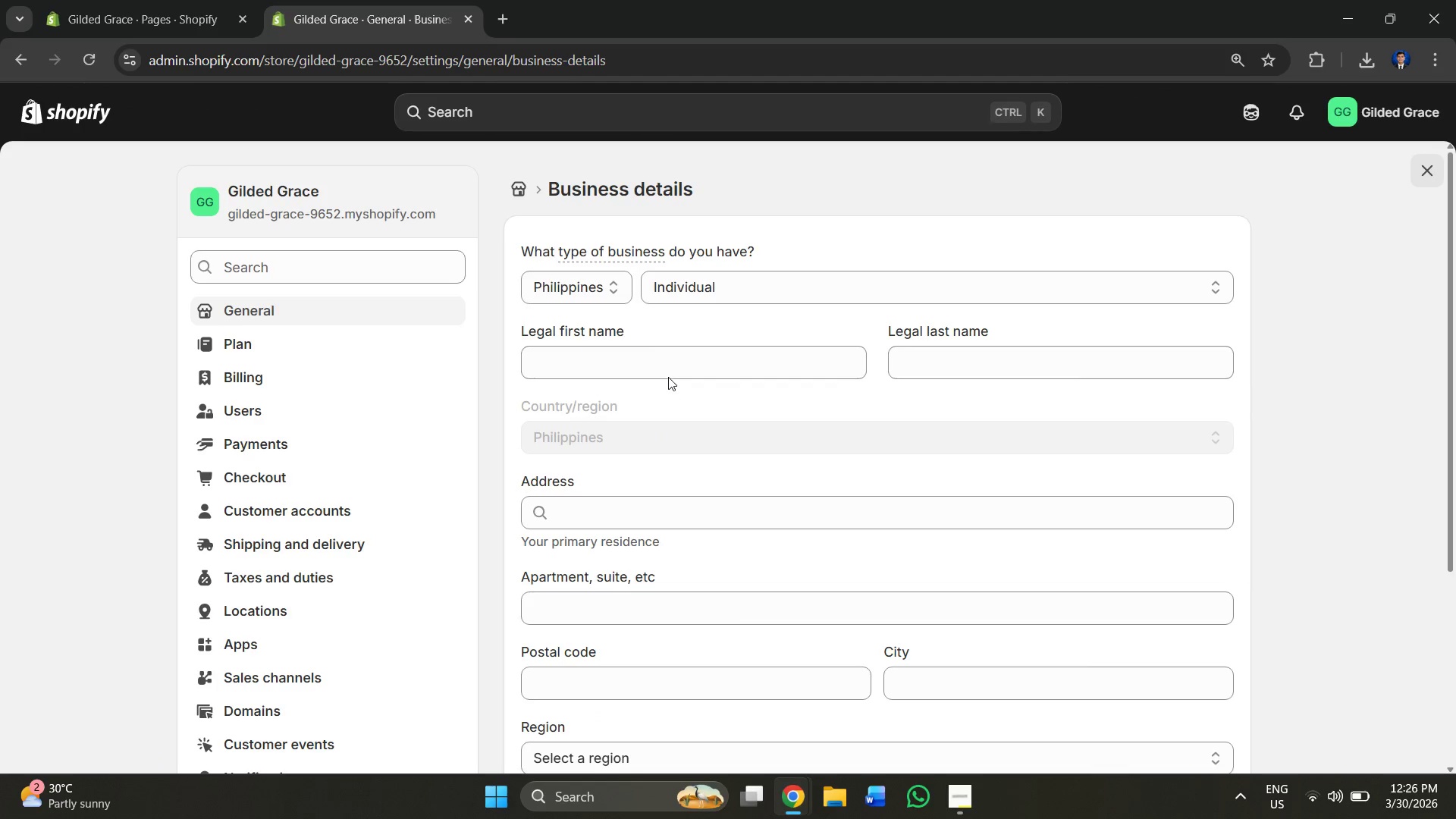 
left_click([614, 287])
 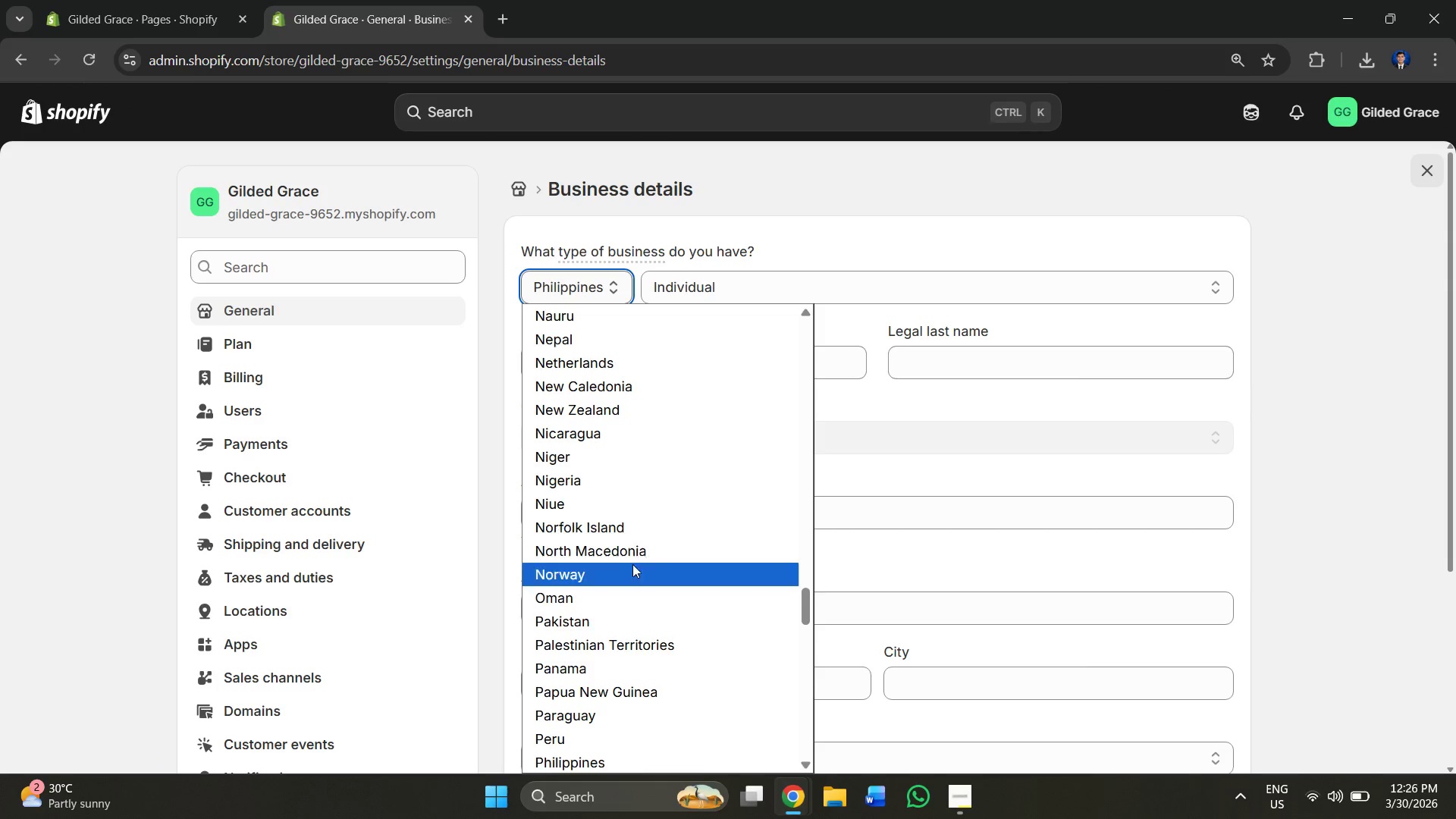 
scroll: coordinate [646, 500], scroll_direction: down, amount: 13.0
 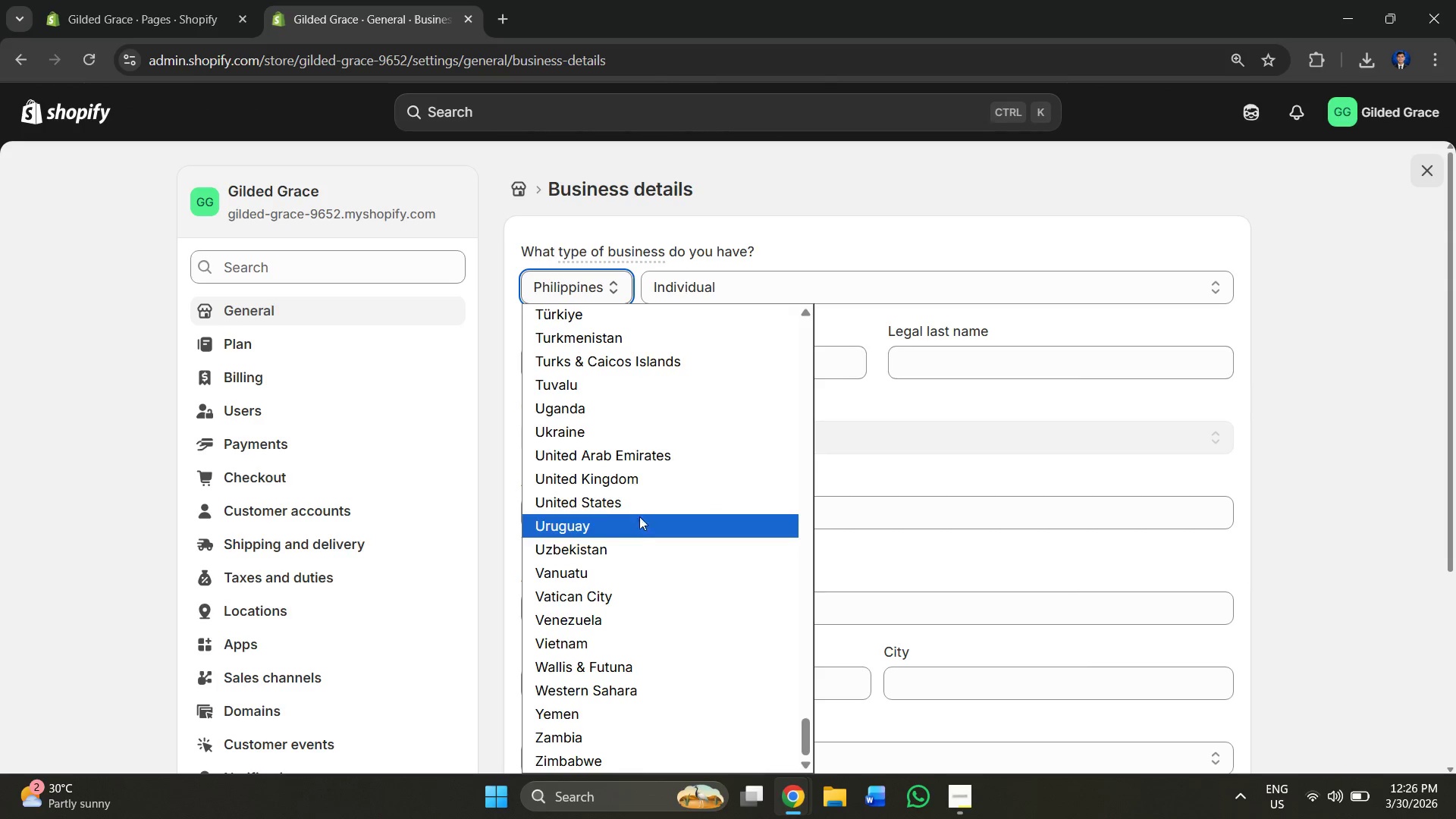 
left_click([639, 503])
 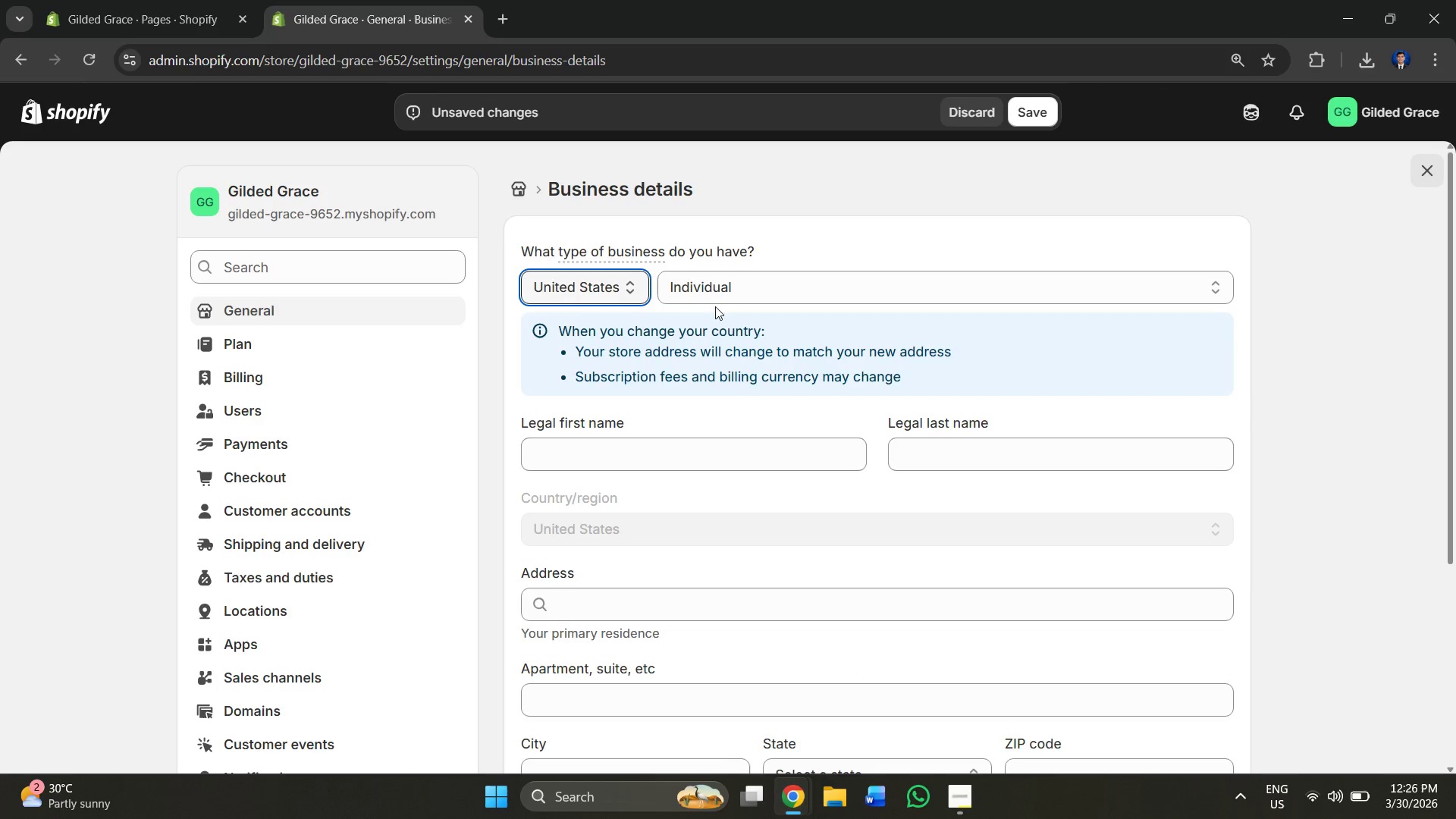 
left_click([642, 453])
 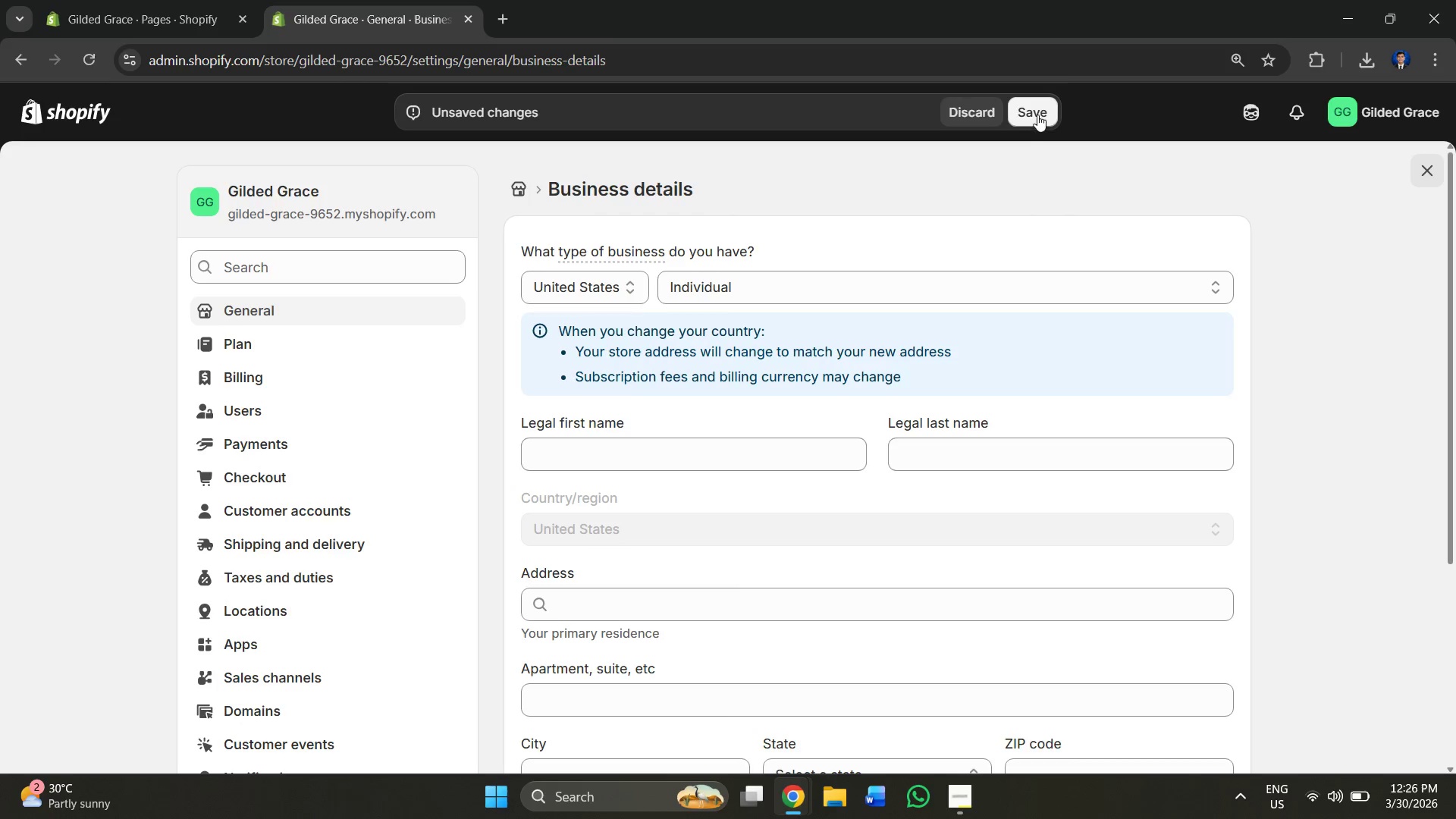 
left_click([963, 300])
 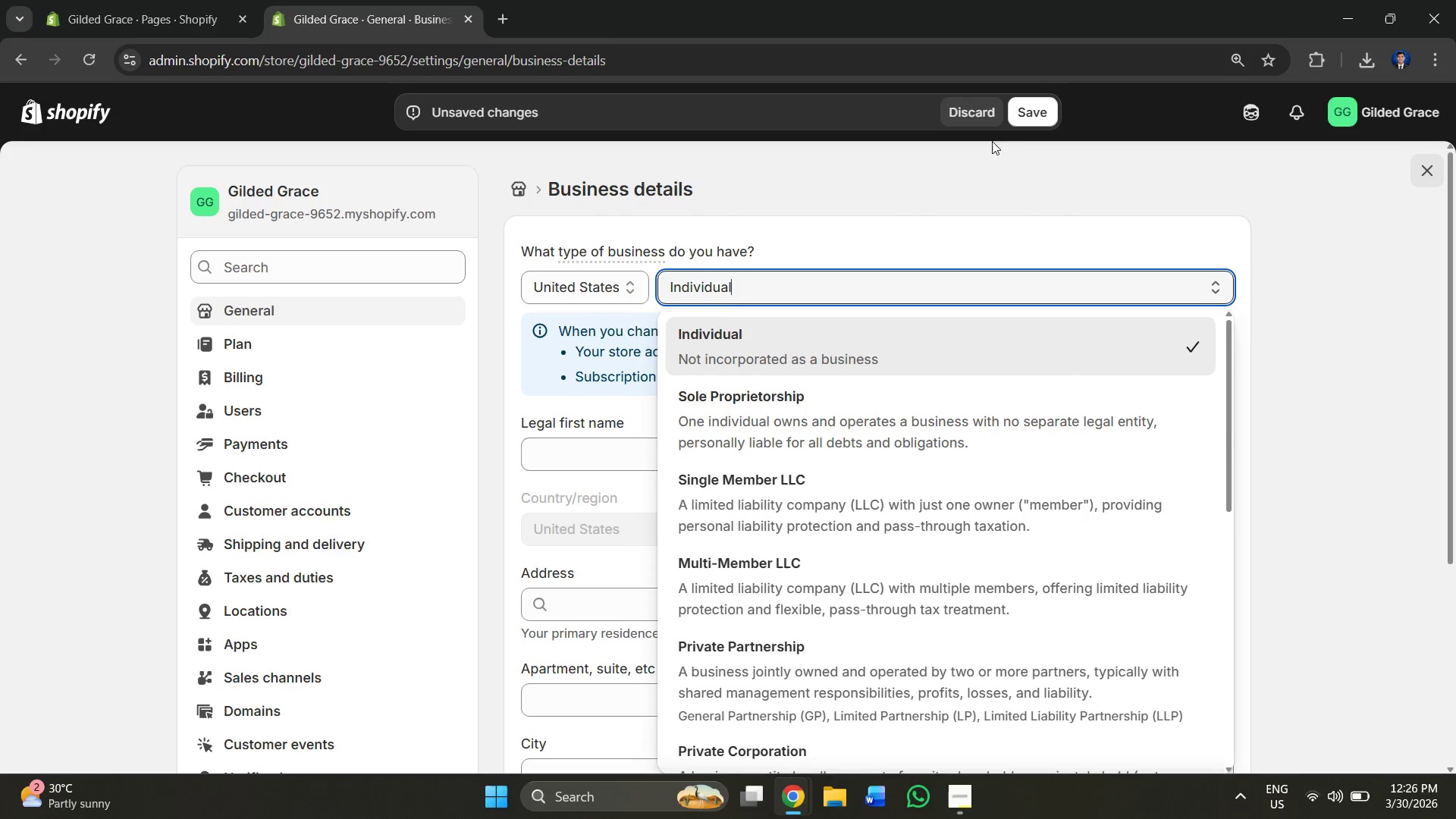 
left_click([1030, 117])
 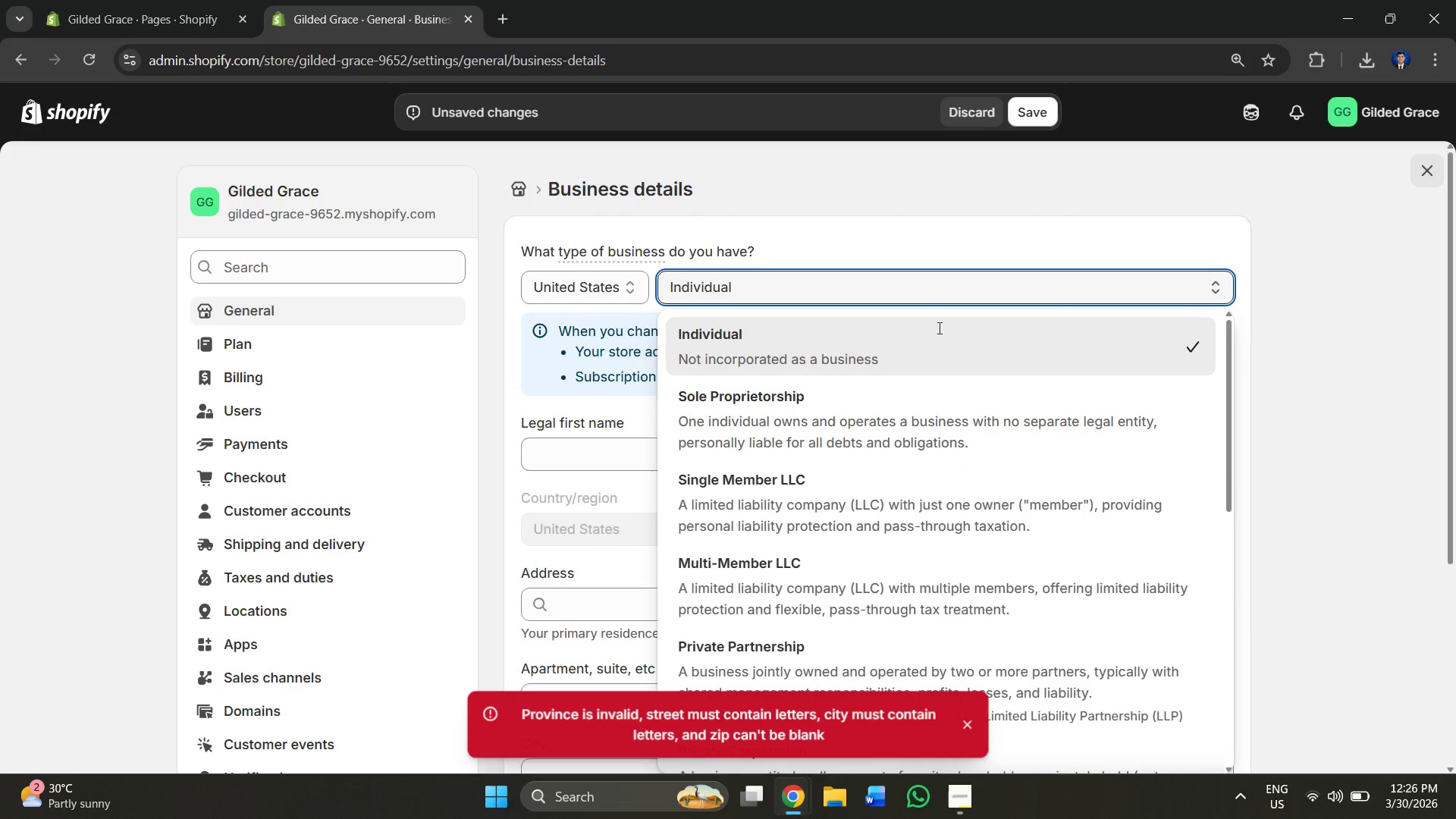 
left_click([921, 353])
 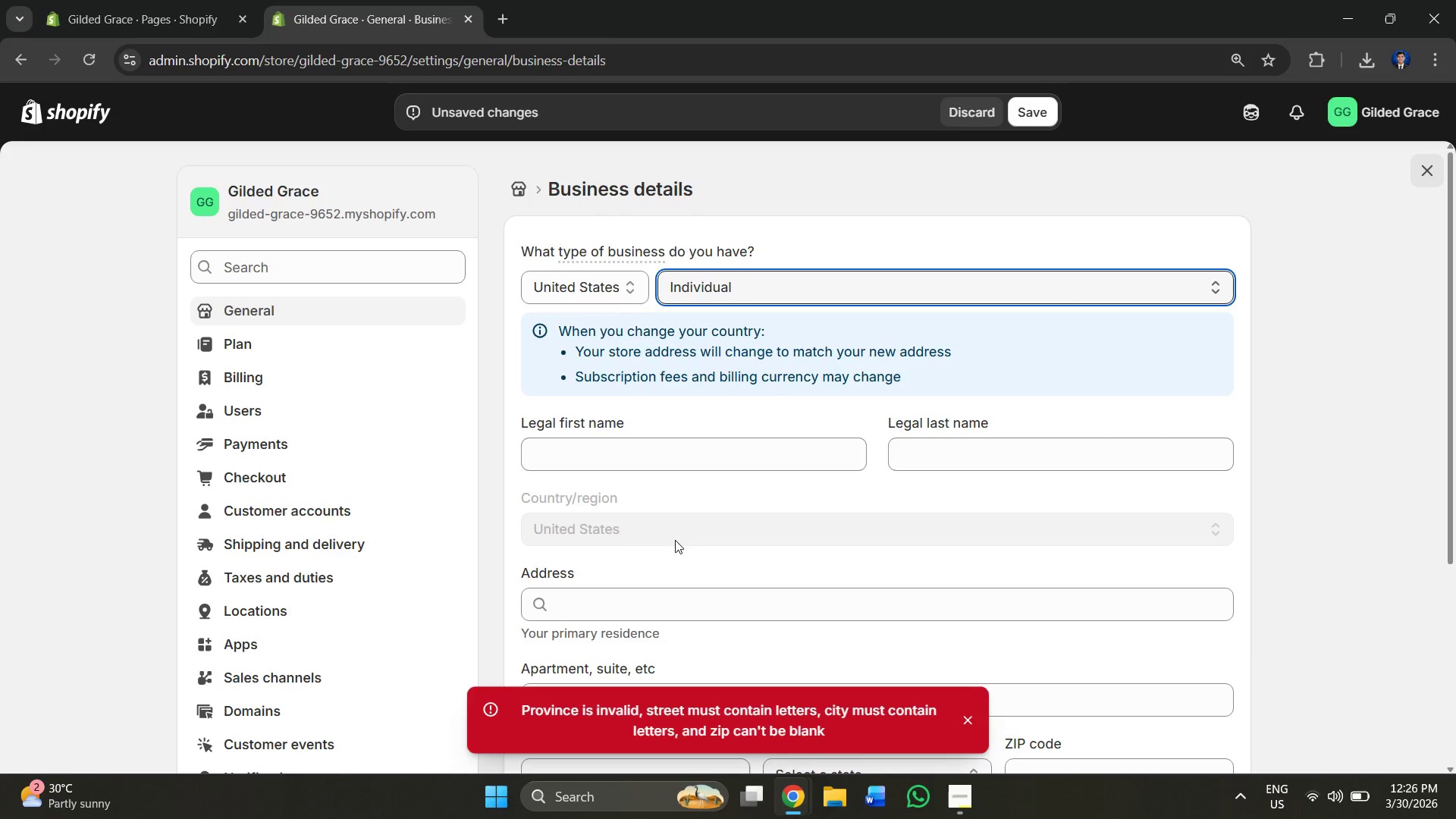 
scroll: coordinate [706, 517], scroll_direction: down, amount: 3.0
 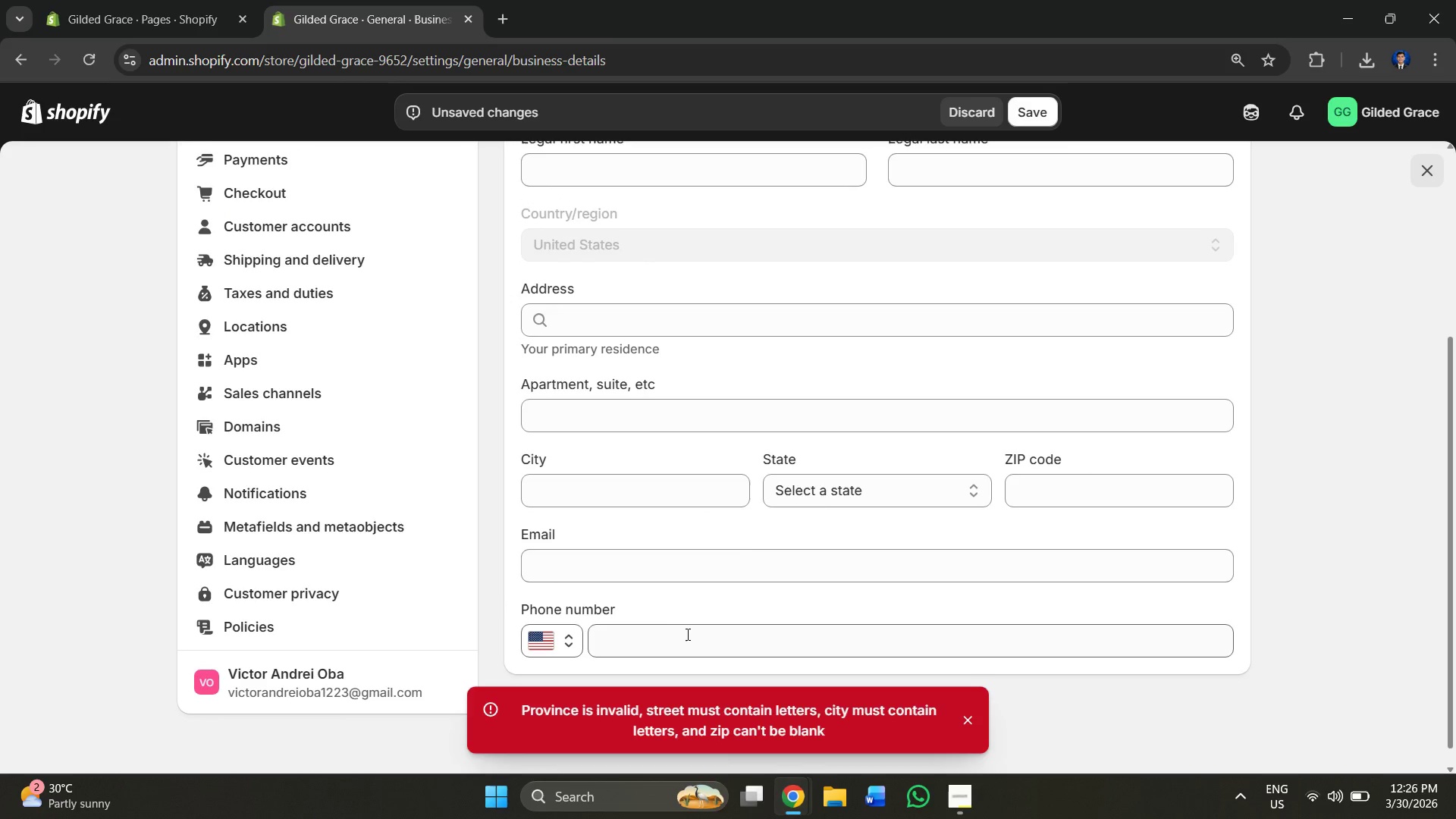 
scroll: coordinate [701, 402], scroll_direction: up, amount: 3.0
 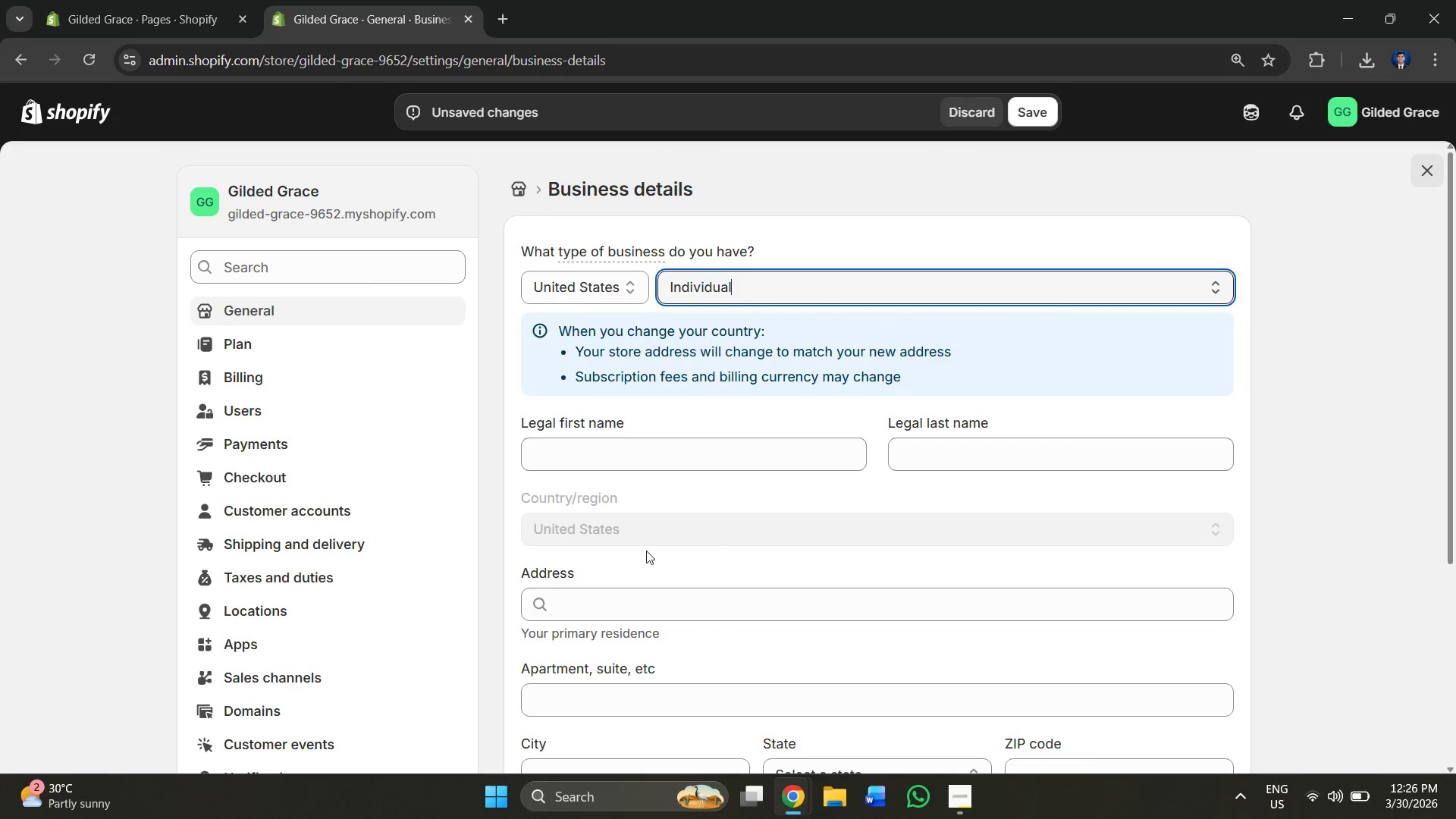 
left_click([637, 529])
 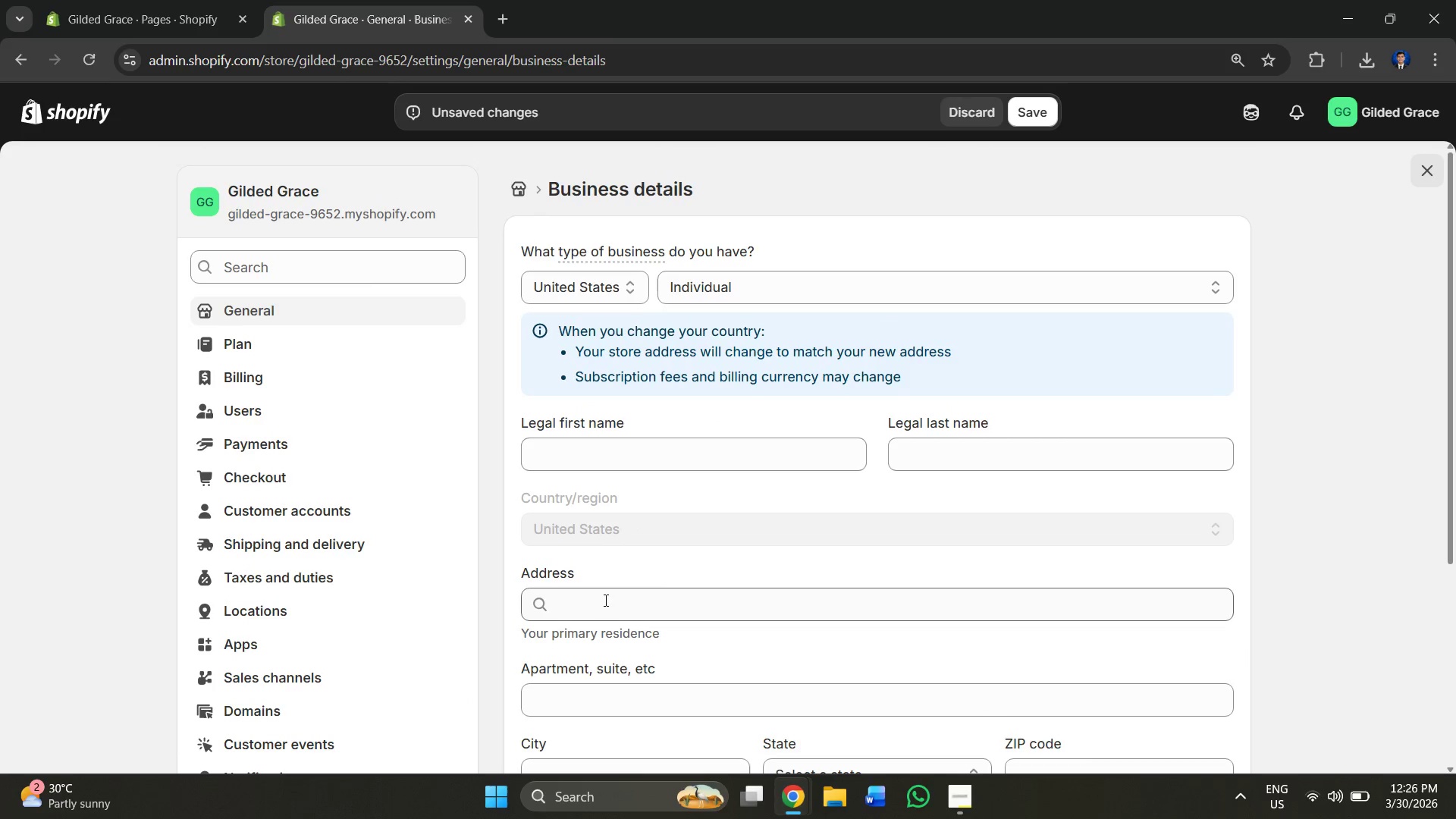 
scroll: coordinate [738, 579], scroll_direction: down, amount: 2.0
 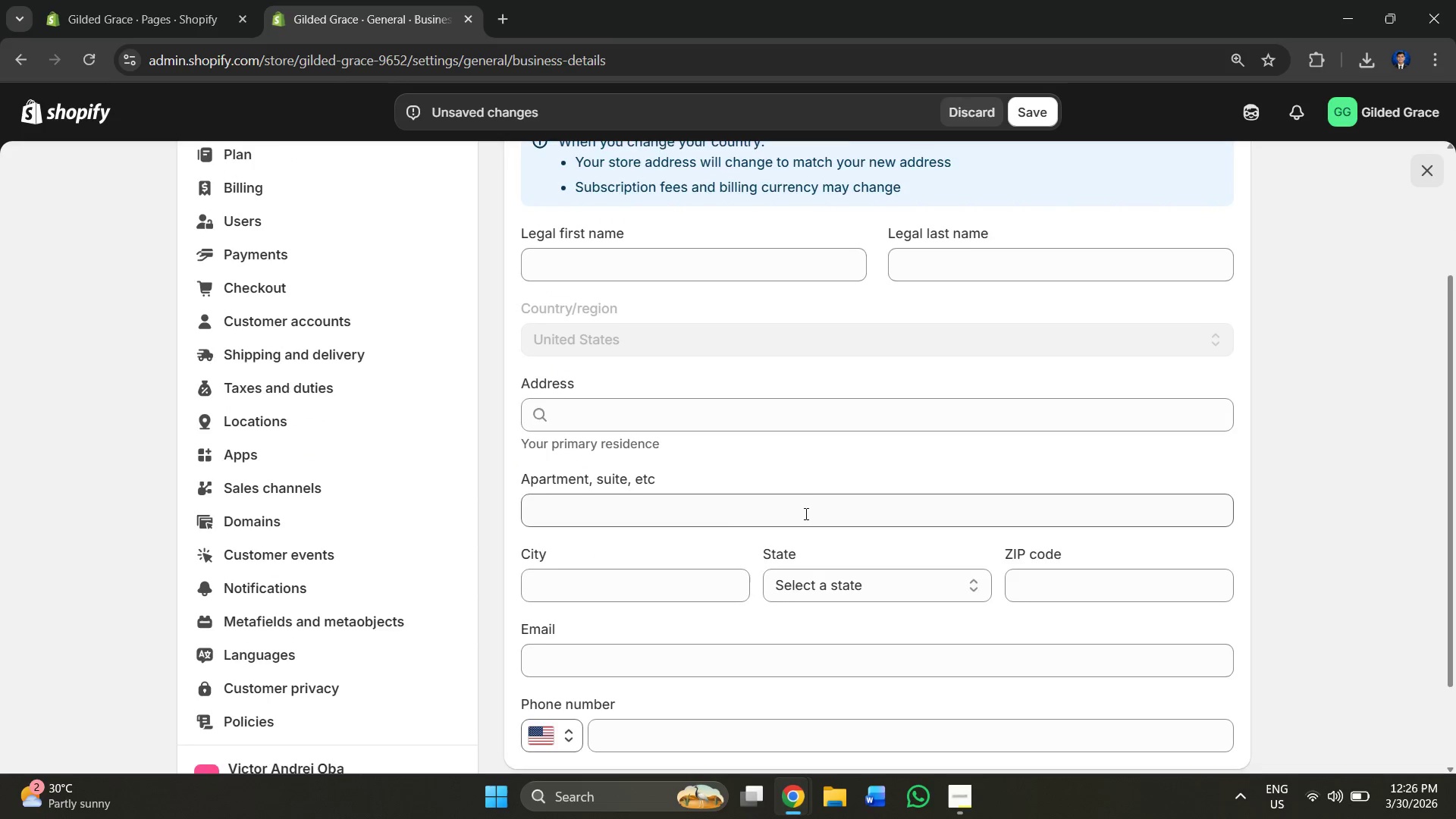 
scroll: coordinate [791, 507], scroll_direction: up, amount: 1.0
 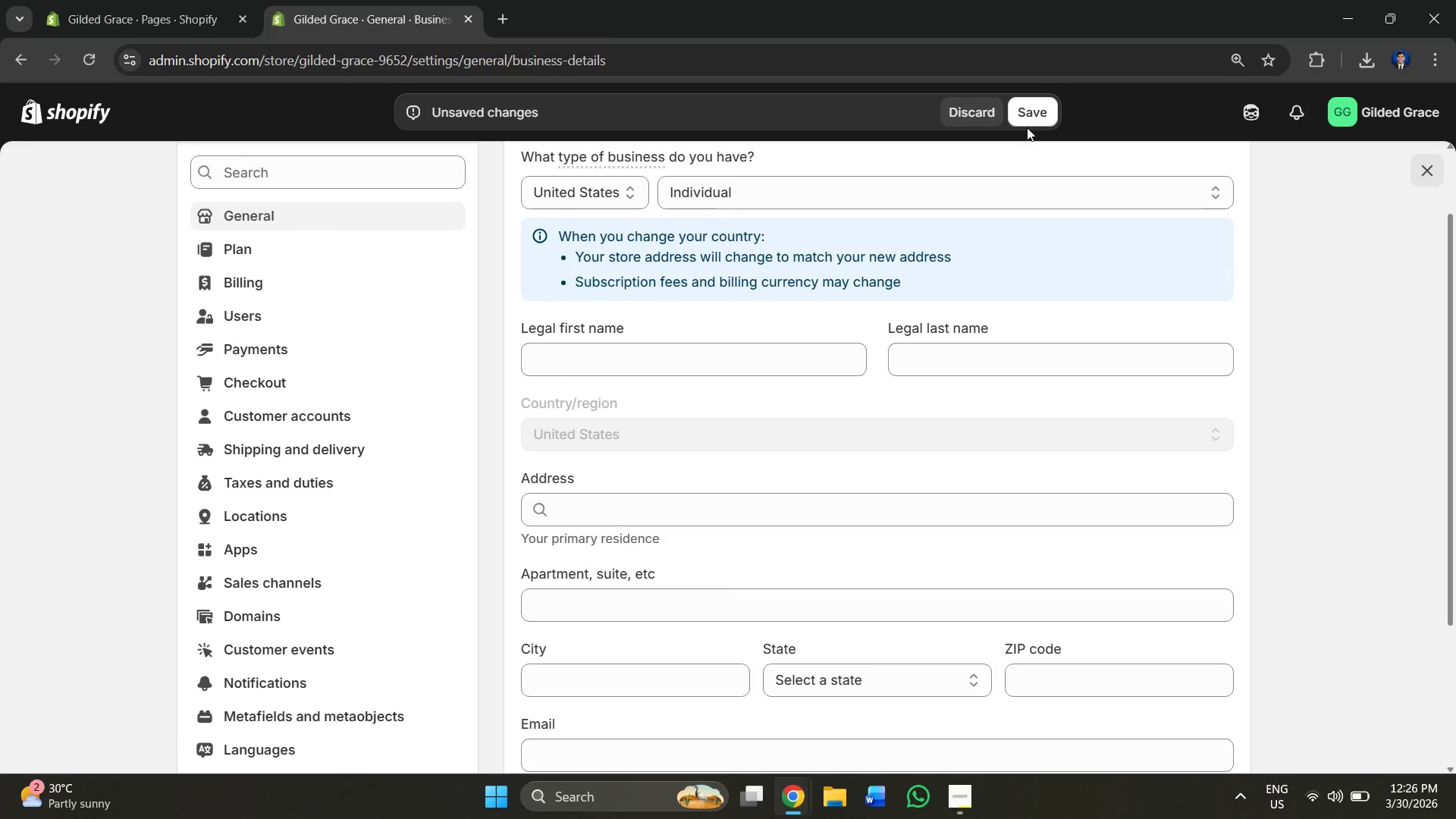 
left_click([1050, 109])
 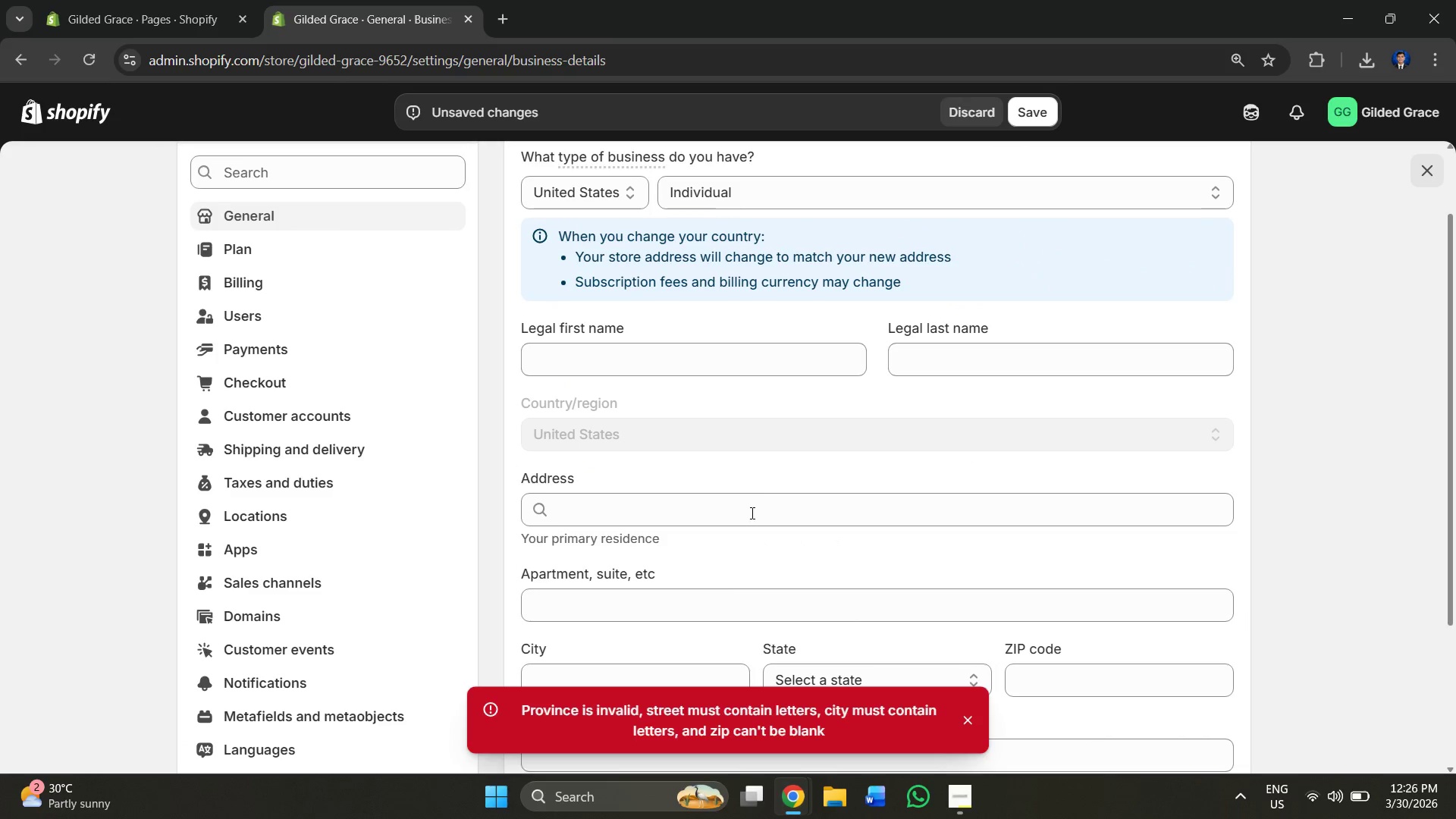 
scroll: coordinate [661, 625], scroll_direction: down, amount: 2.0
 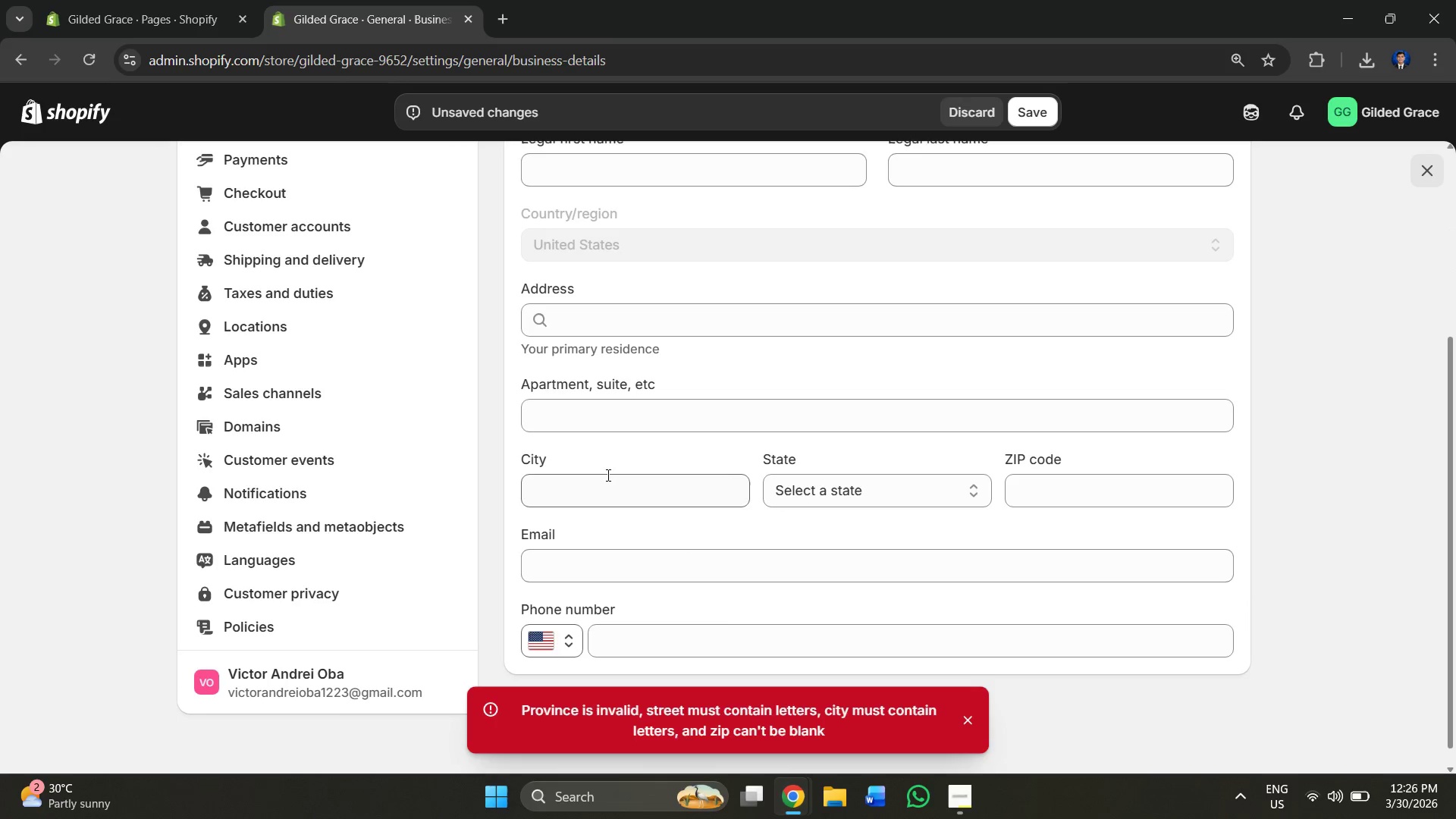 
left_click([607, 474])
 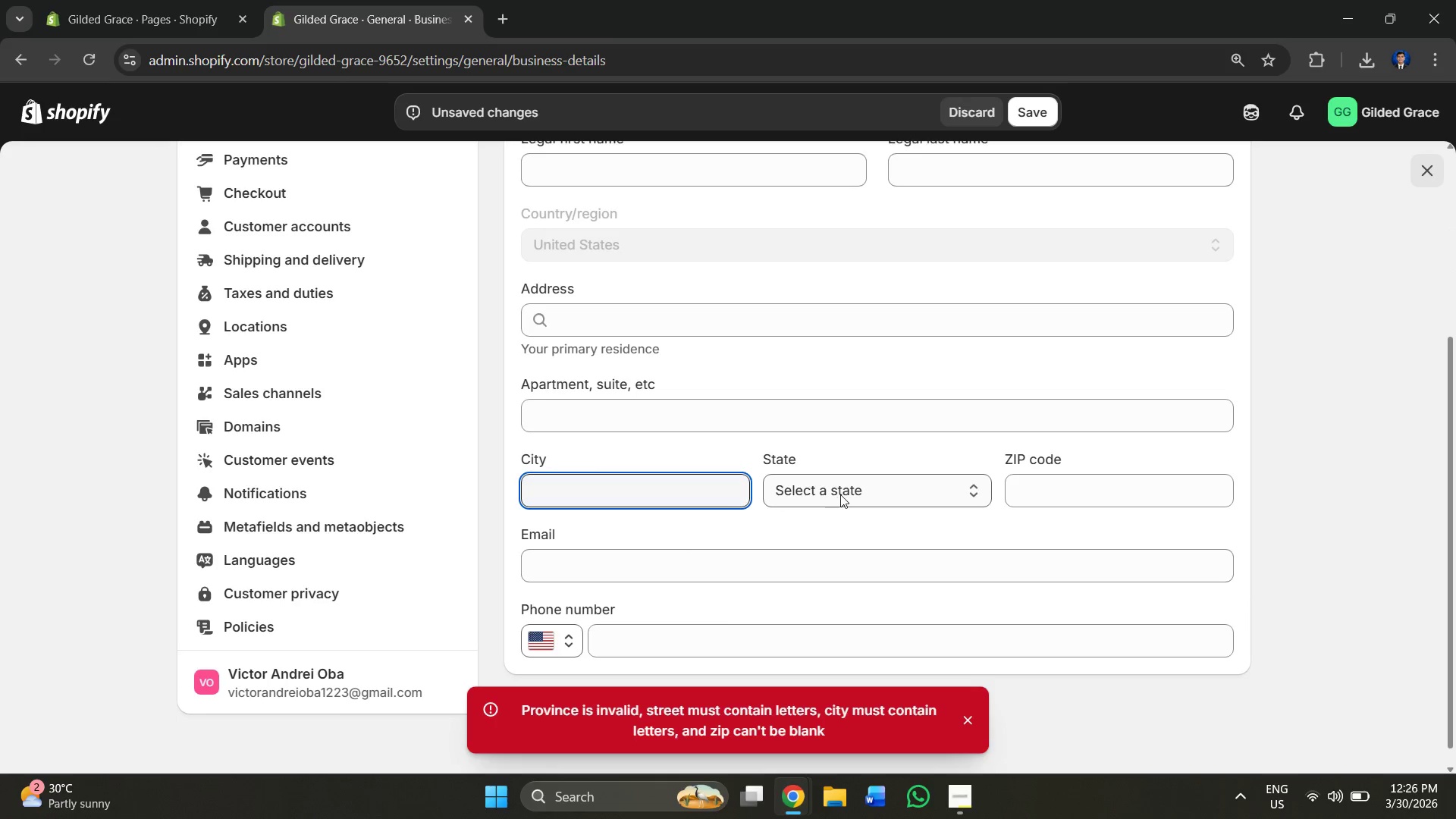 
left_click([841, 494])
 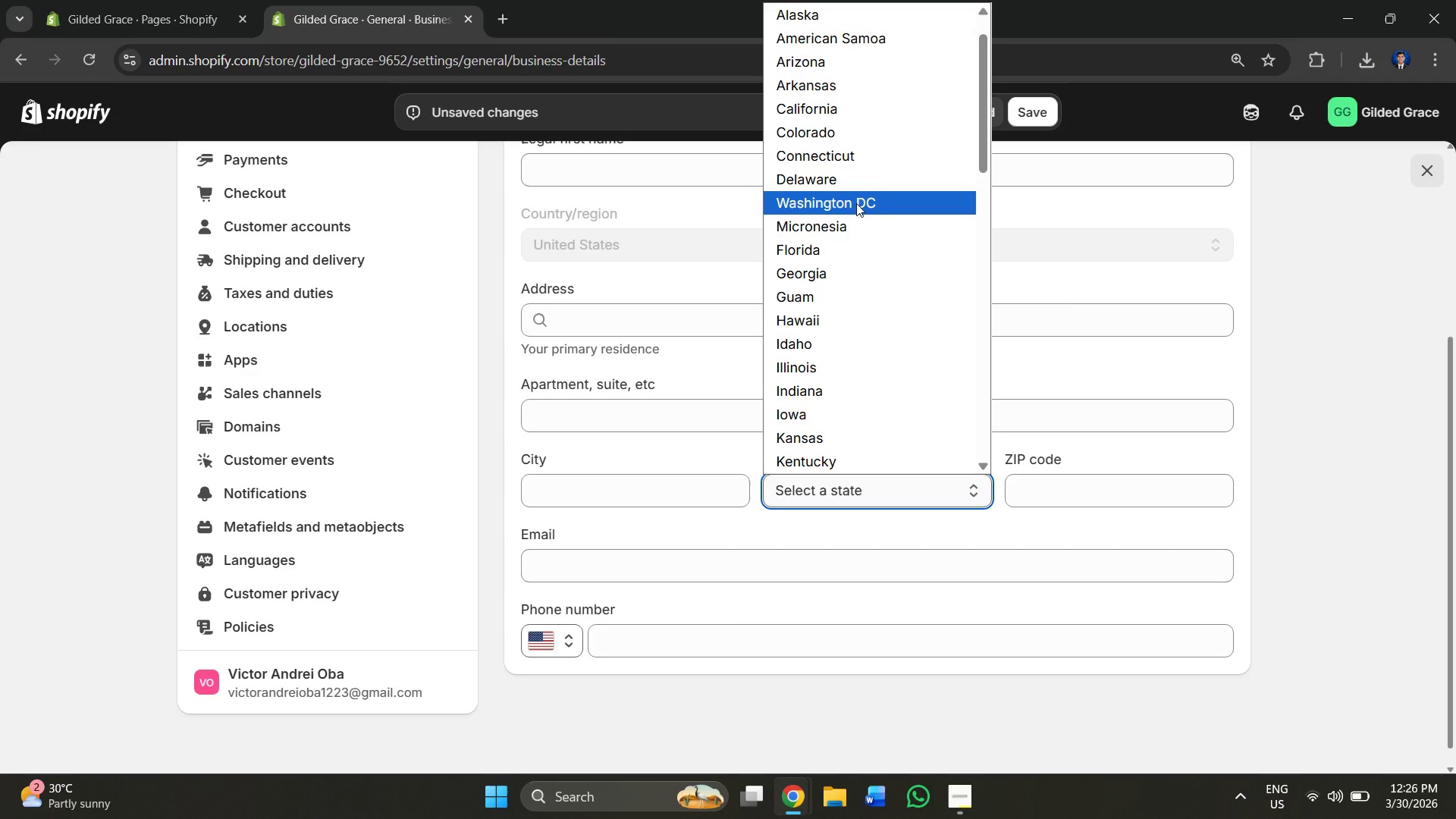 
left_click([856, 203])
 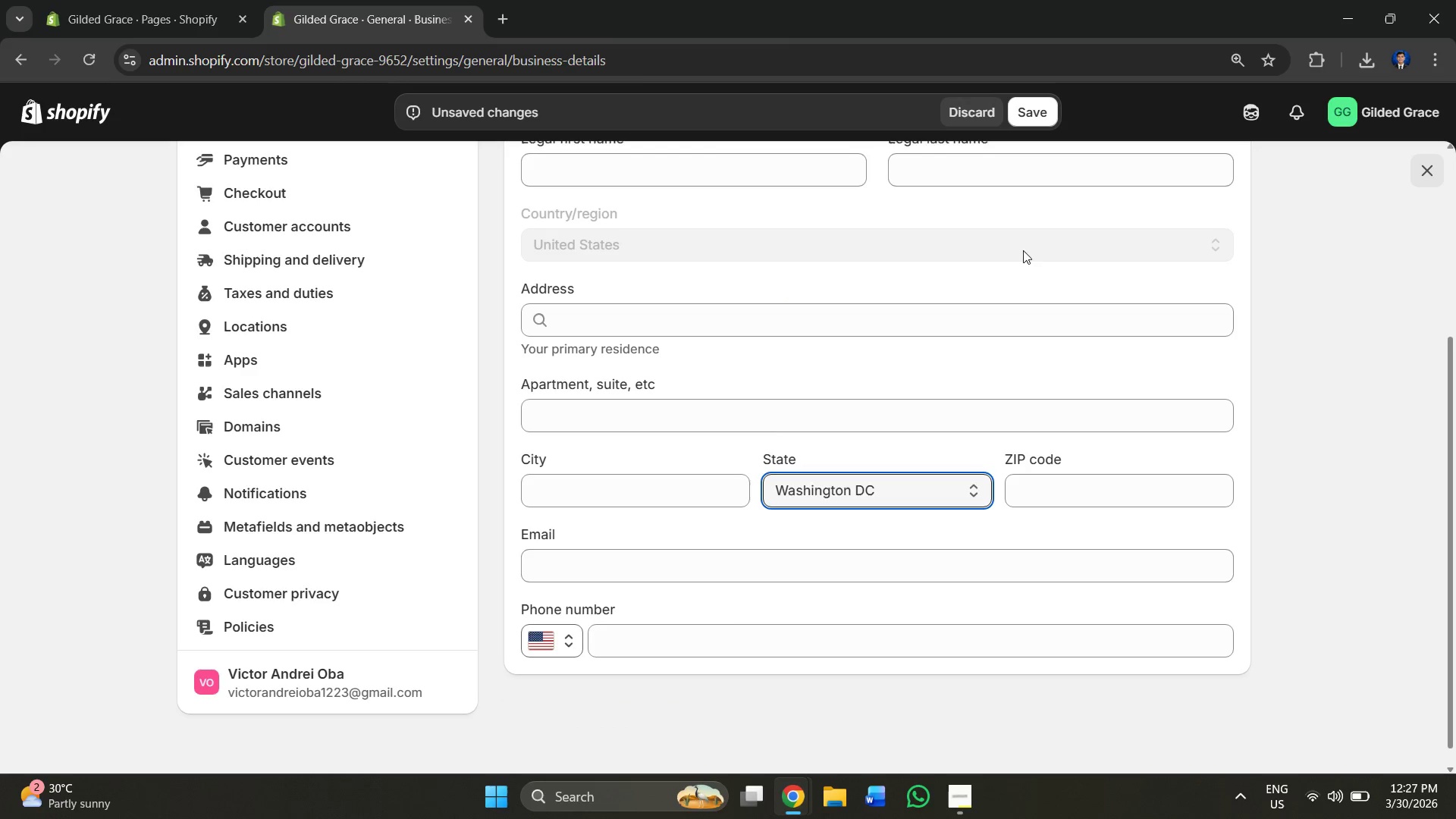 
left_click([510, 3])
 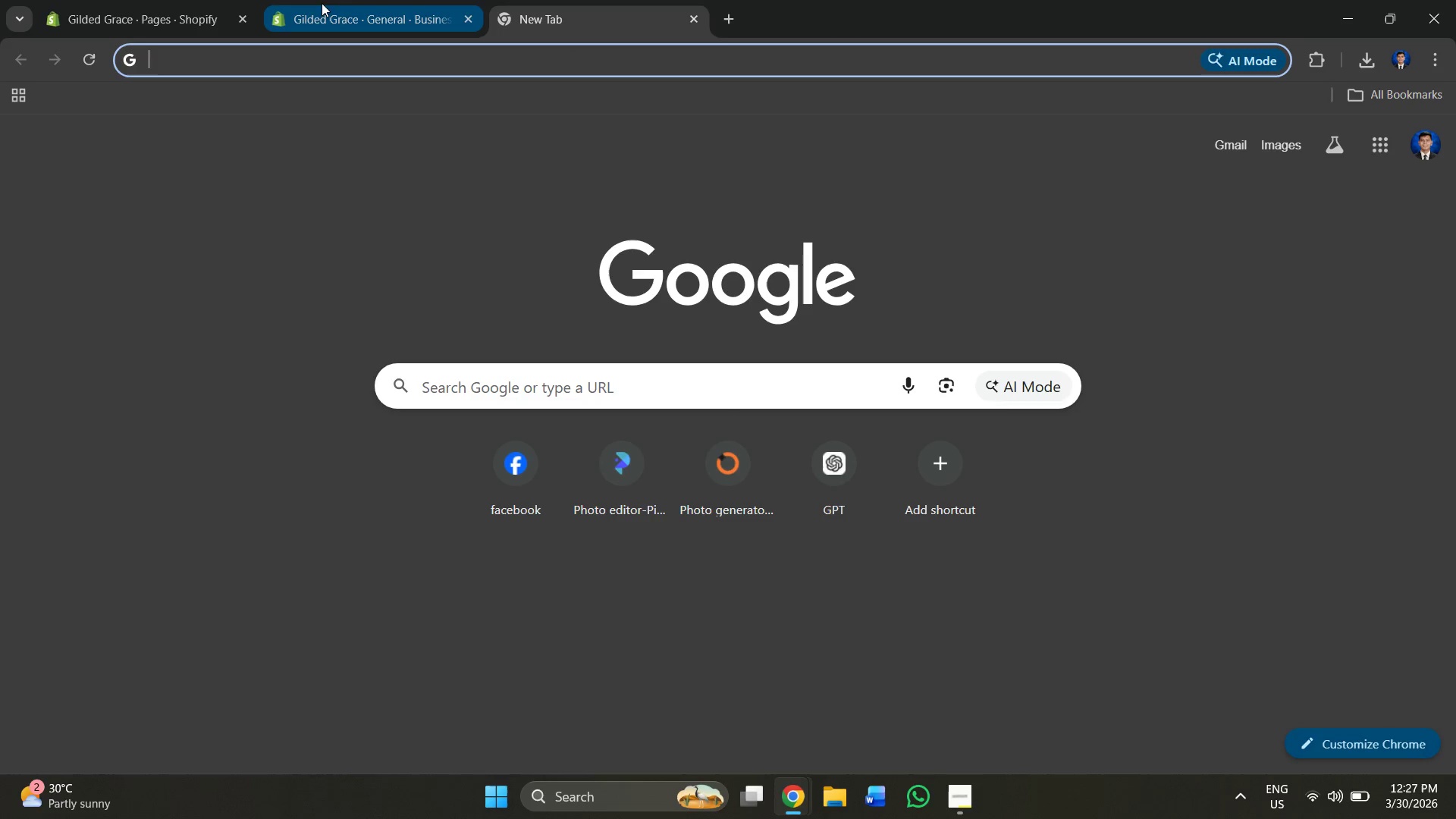 
left_click([346, 5])
 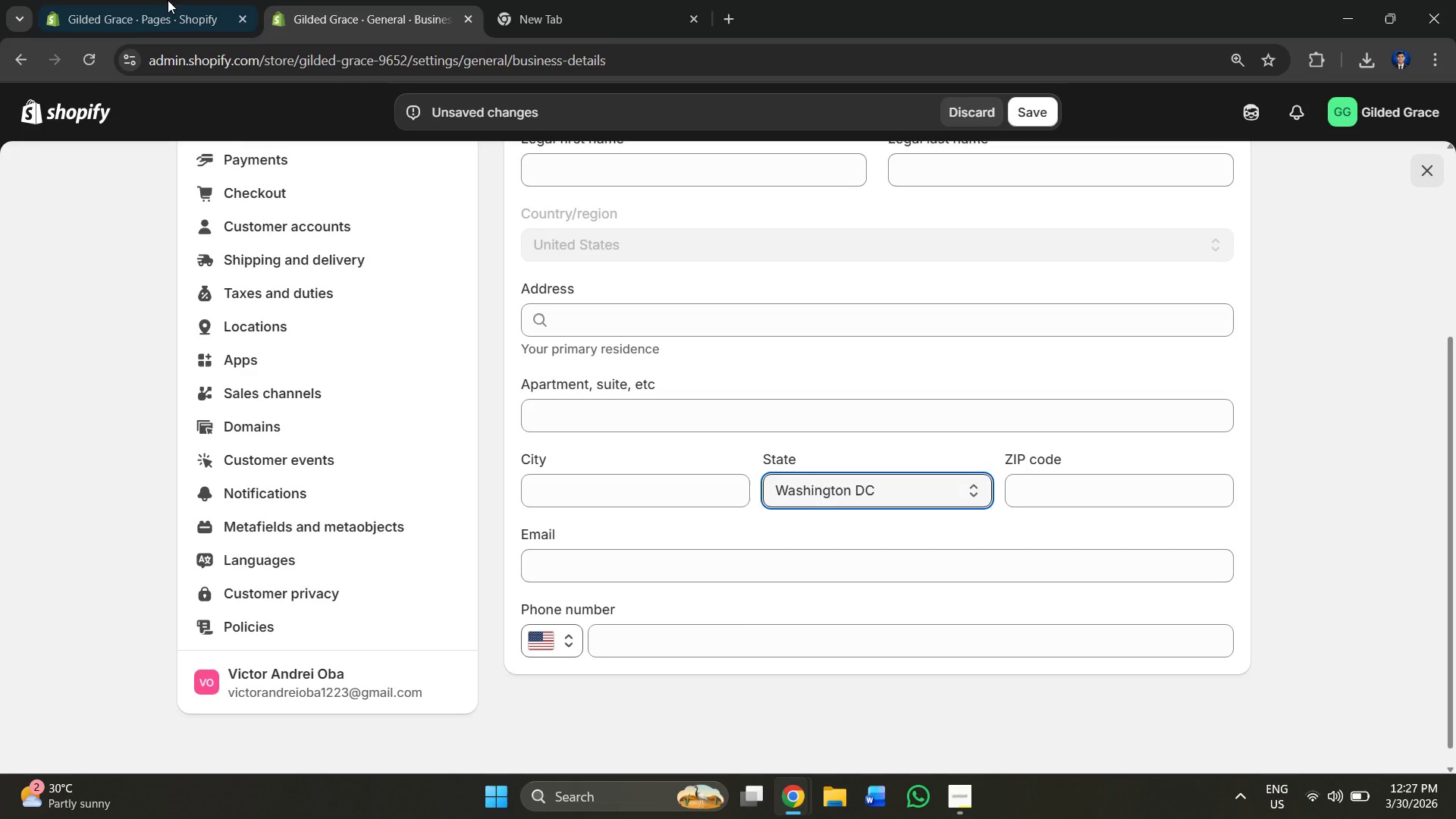 
left_click([170, 0])
 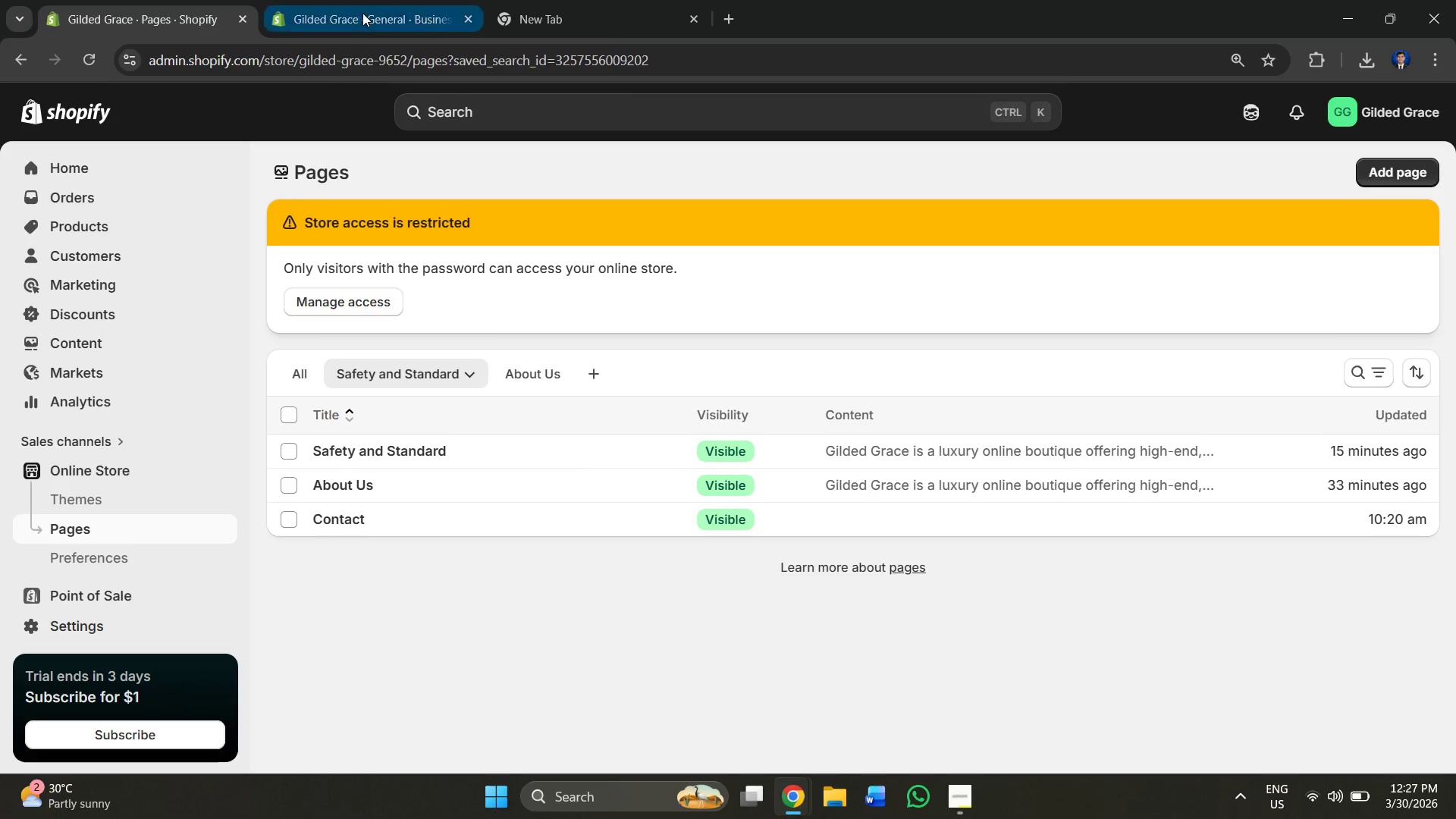 
left_click([362, 13])
 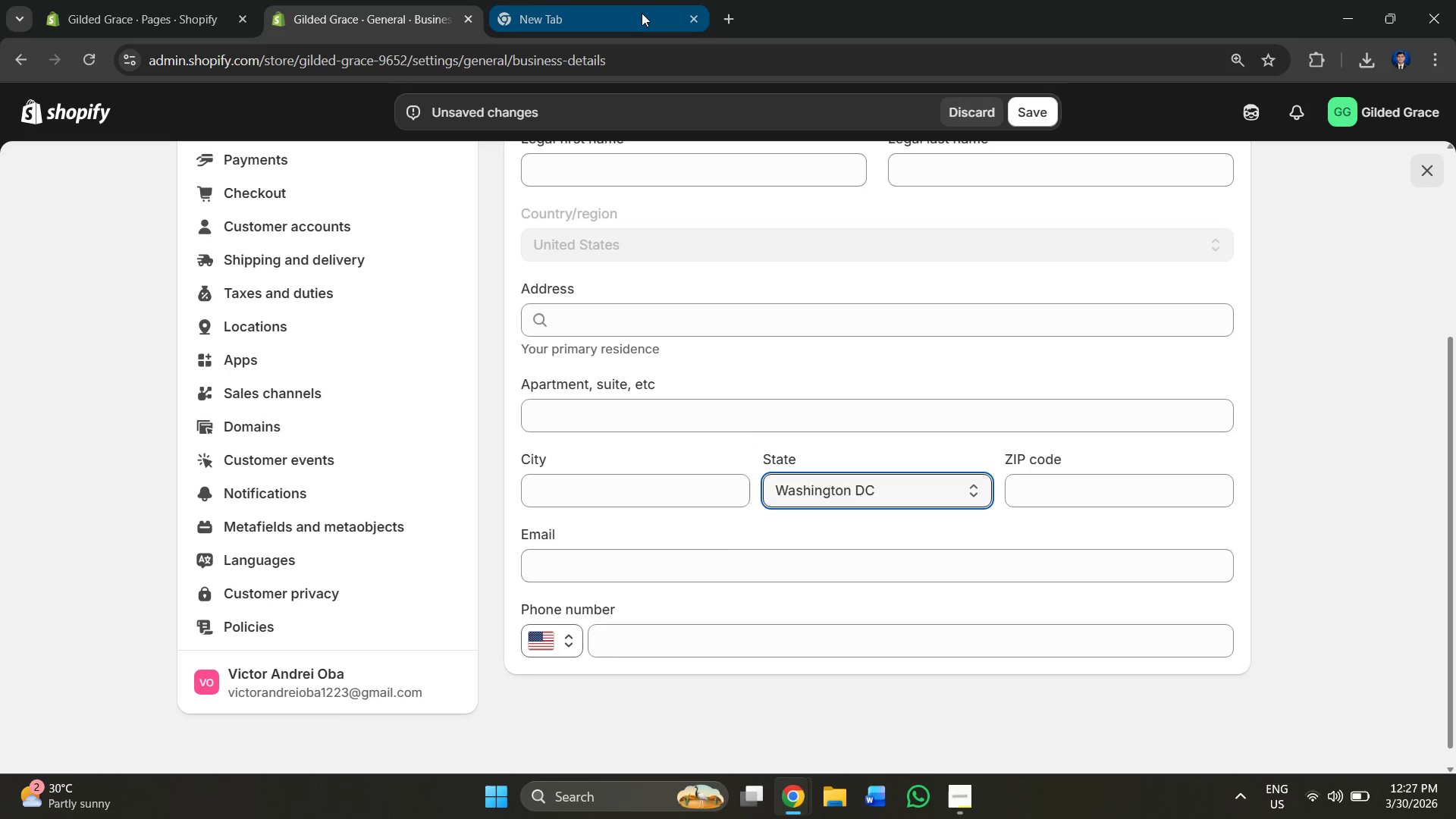 
left_click([642, 13])
 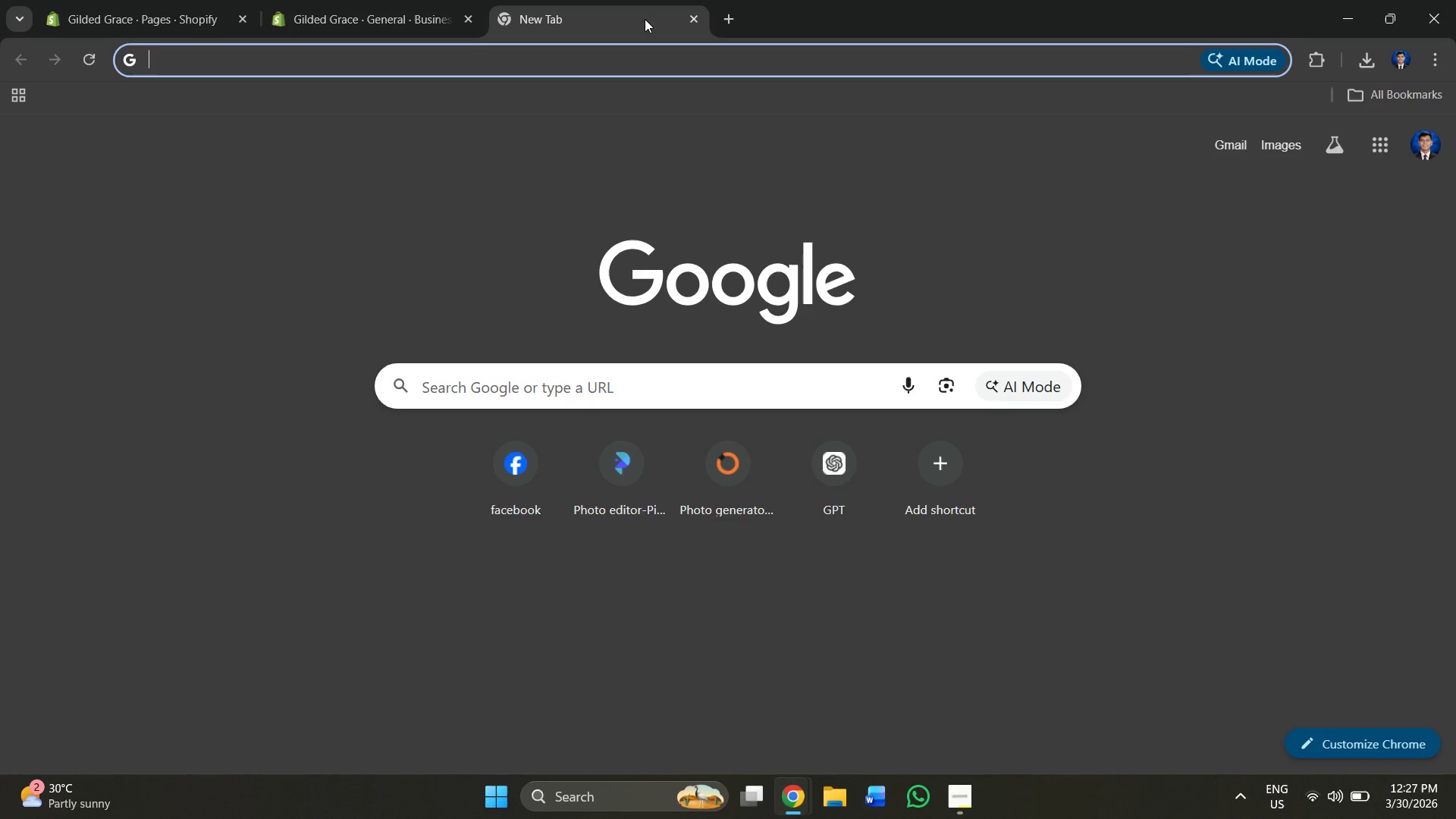 
key(Alt+Tab)
 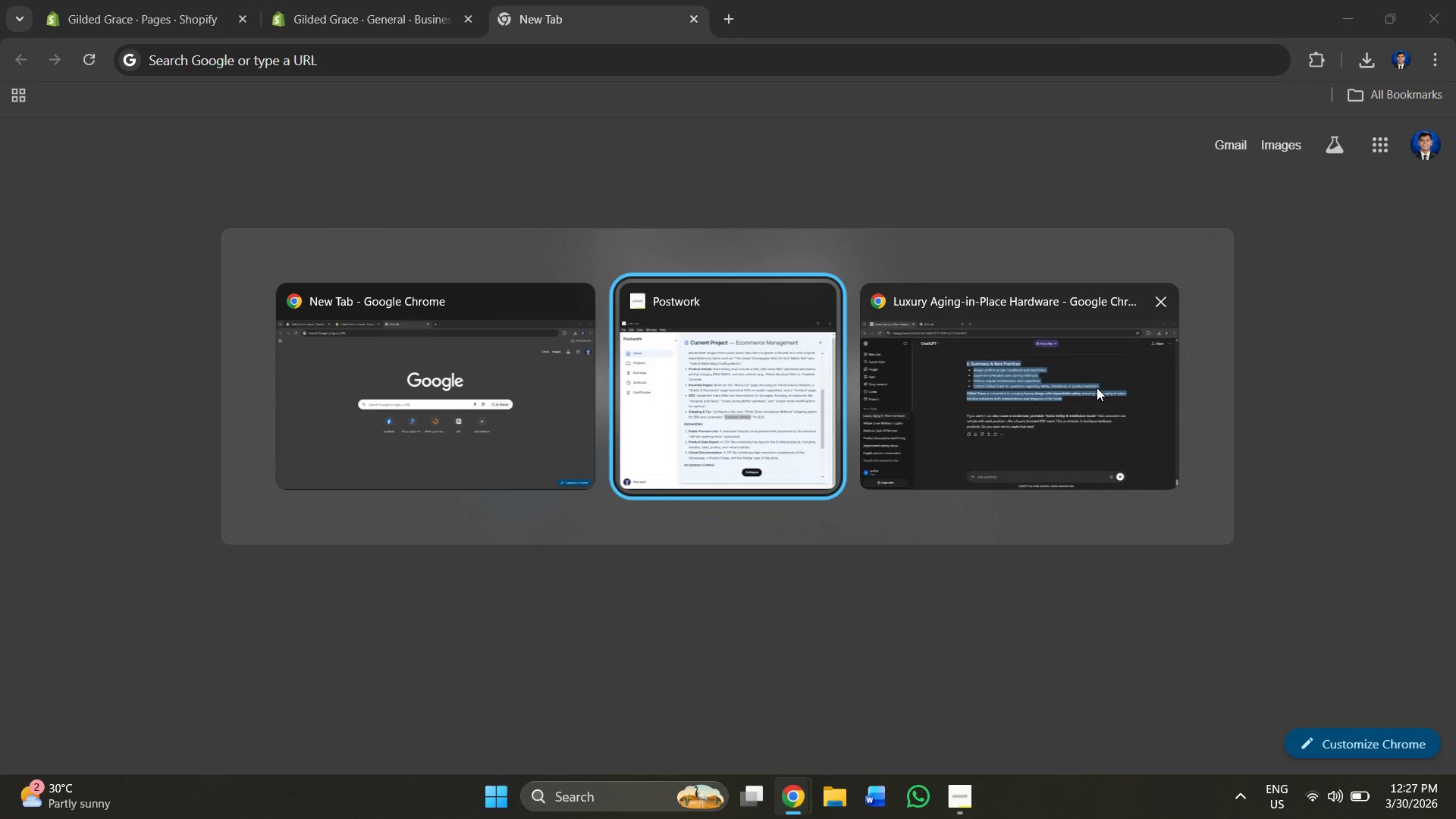 
key(Alt+Tab)
 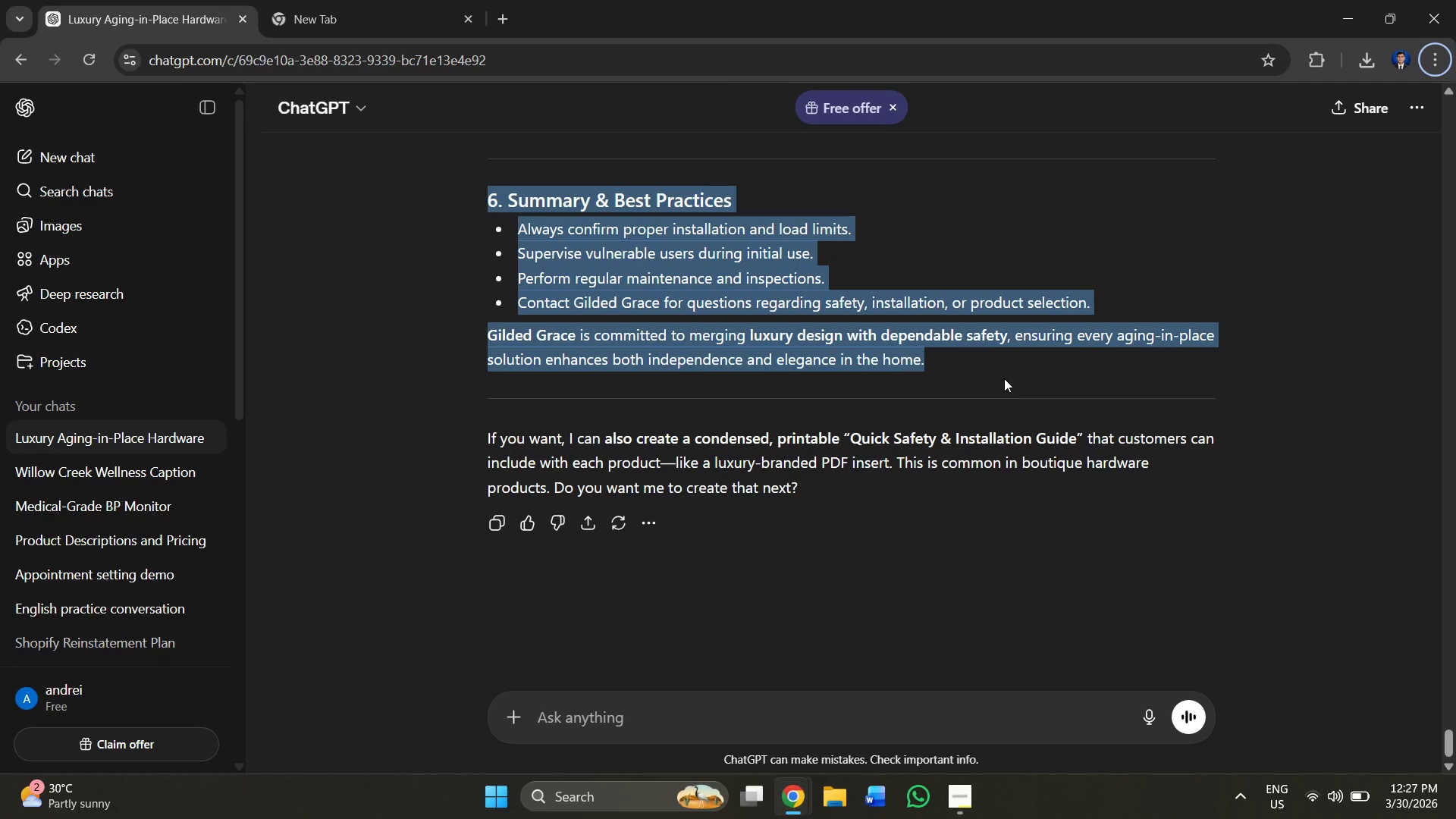 
key(Alt+Tab)
 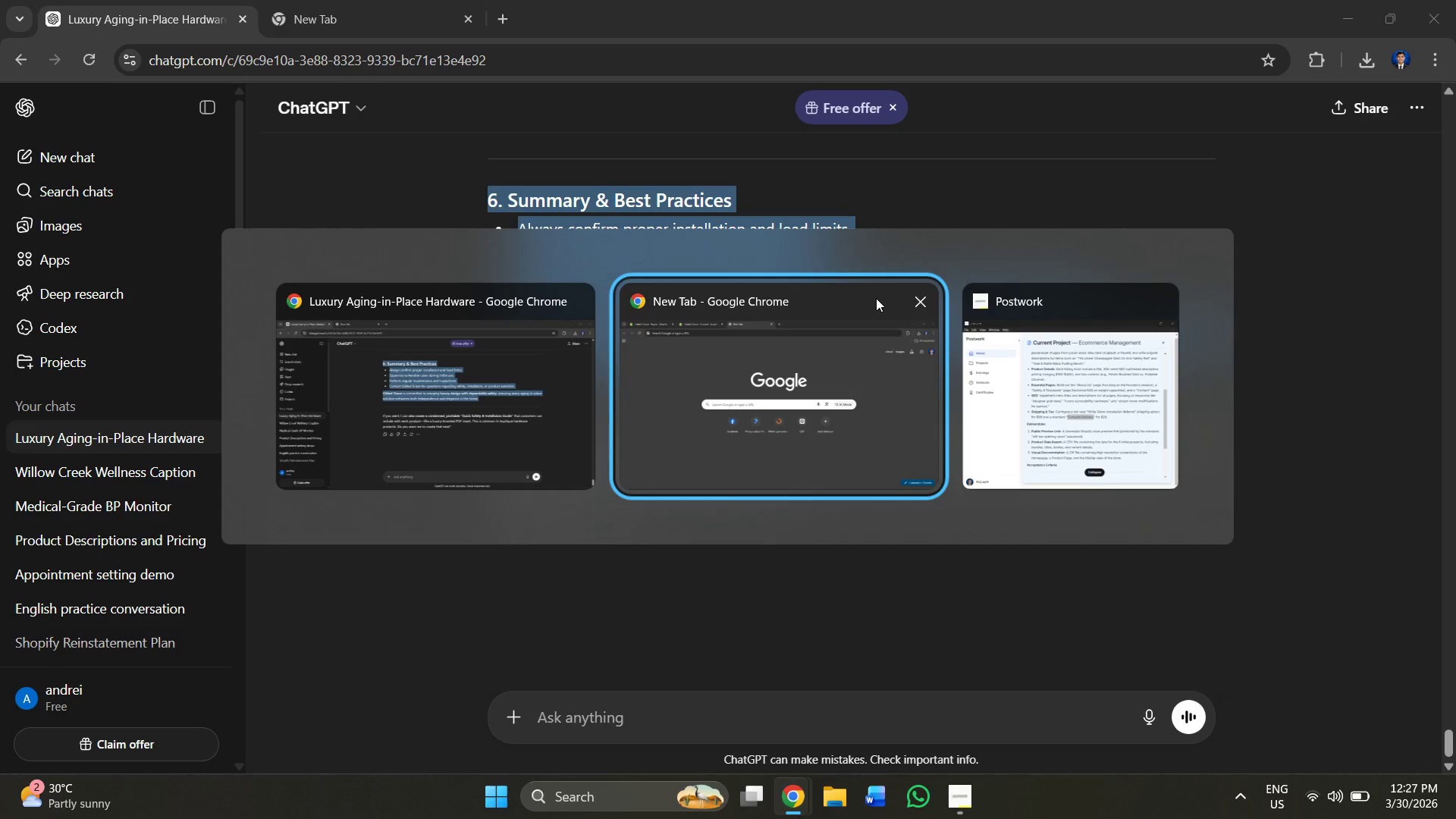 
key(Alt+Tab)